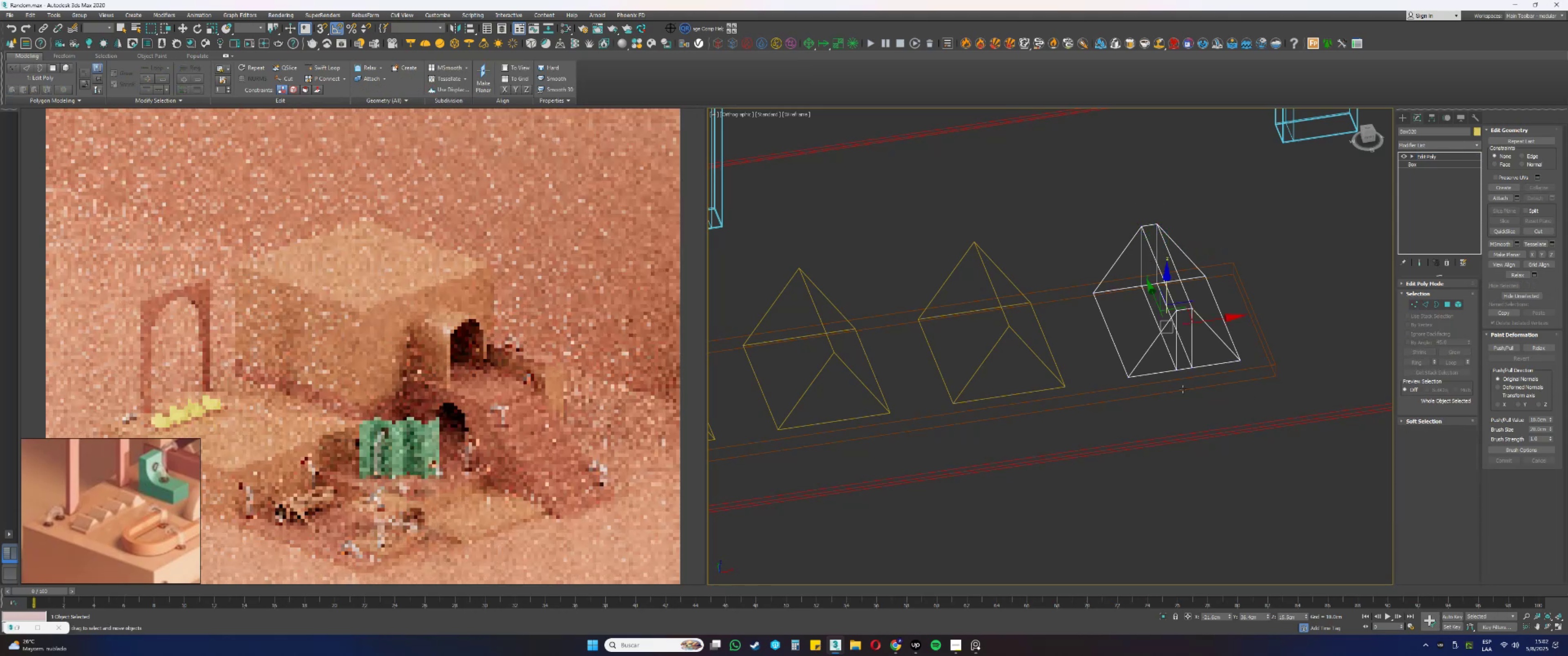 
key(F3)
 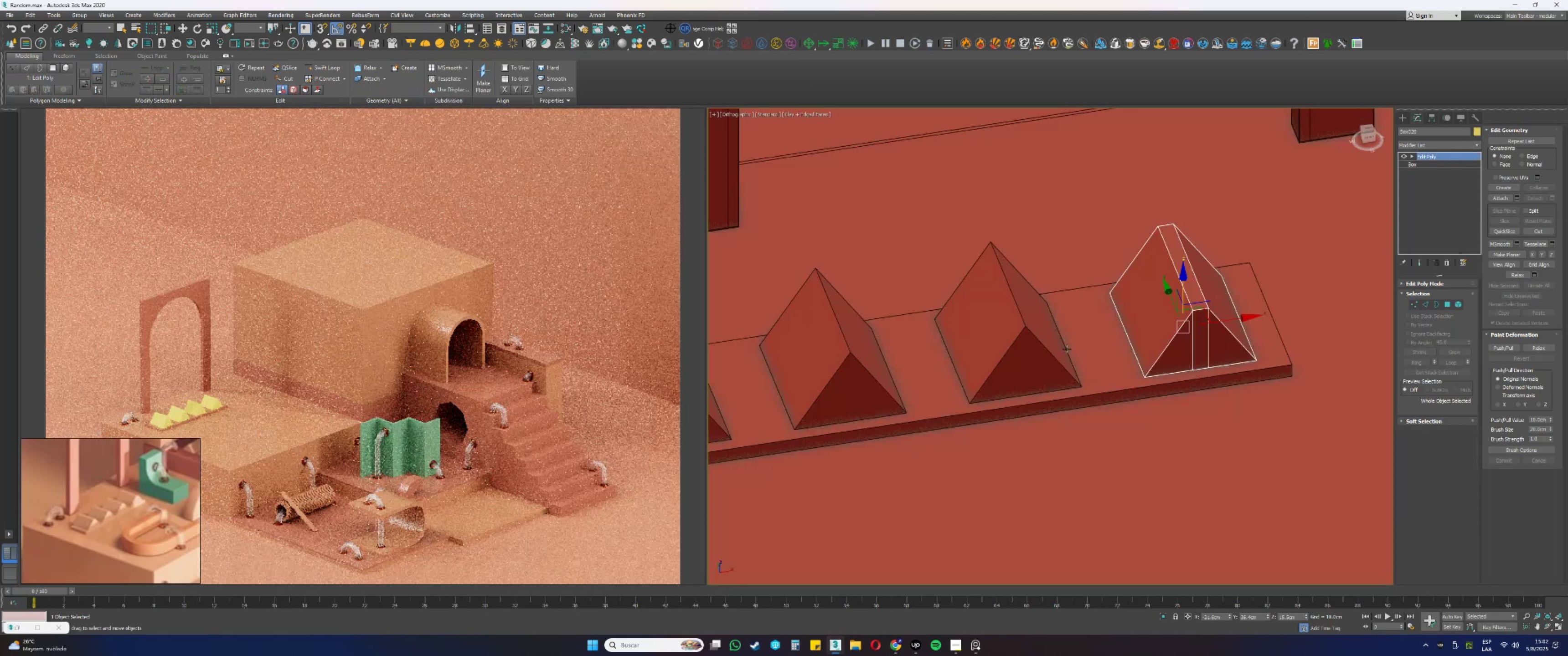 
left_click([1006, 336])
 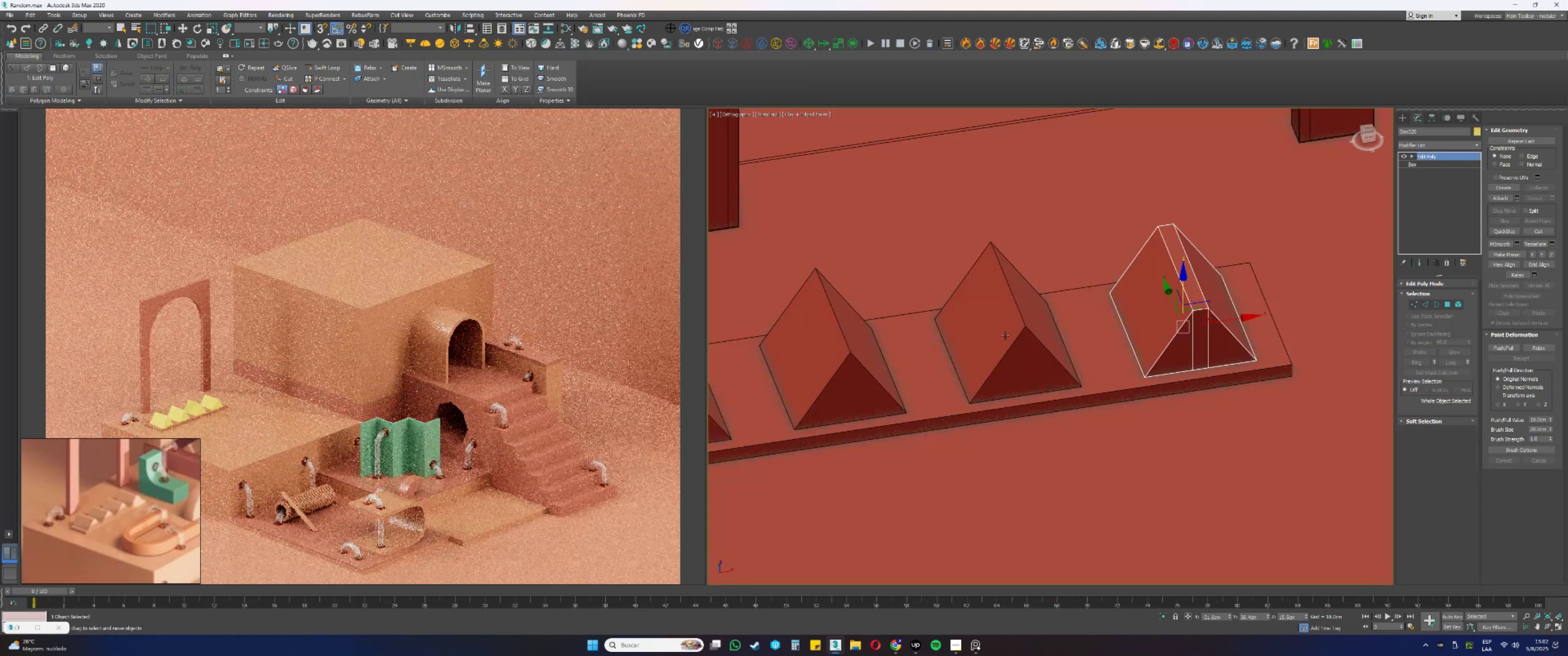 
key(F3)
 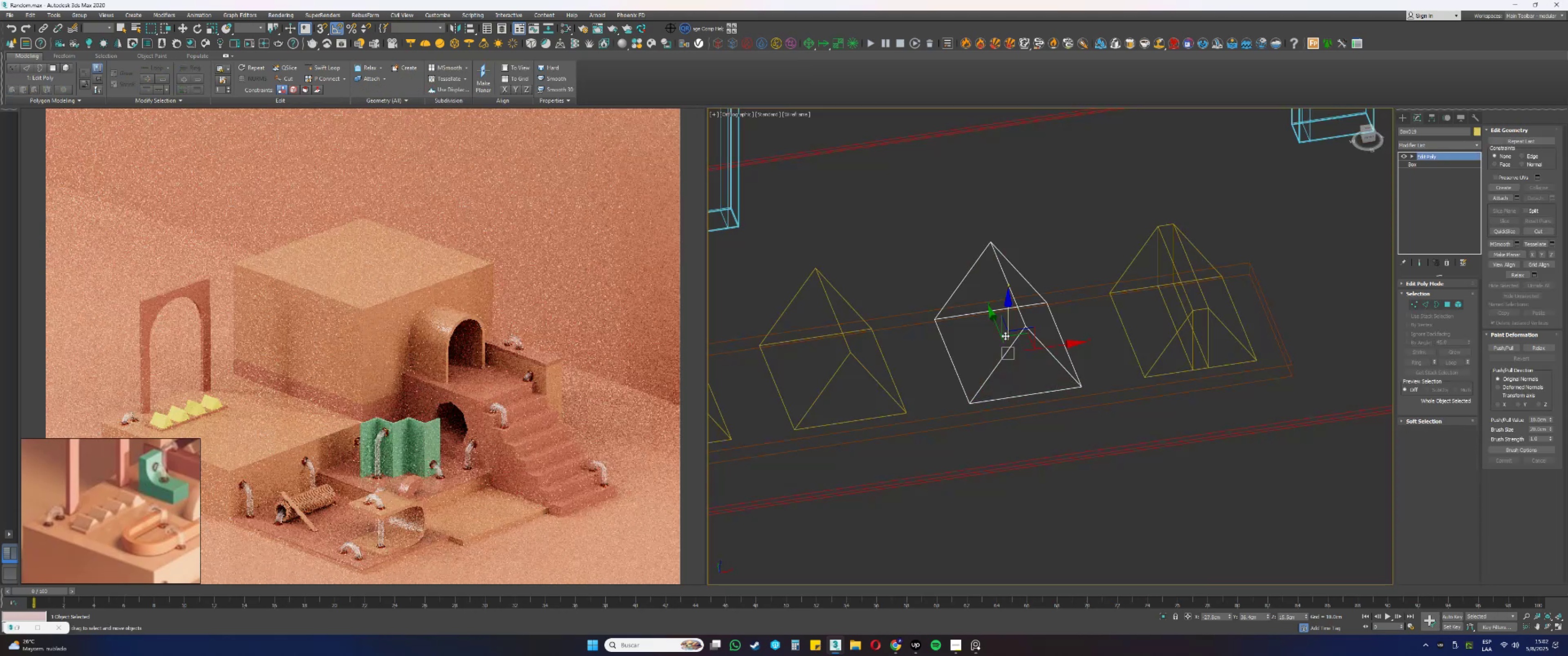 
key(2)
 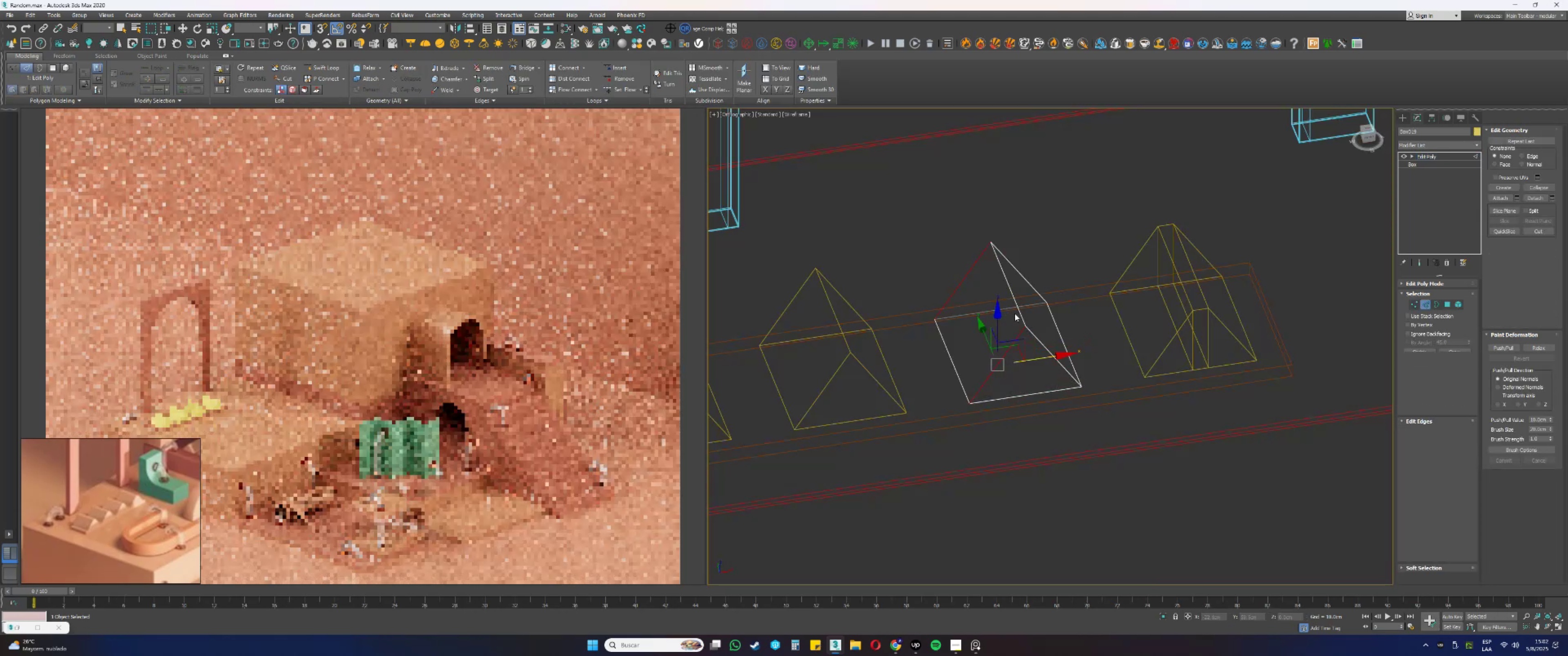 
left_click([1020, 314])
 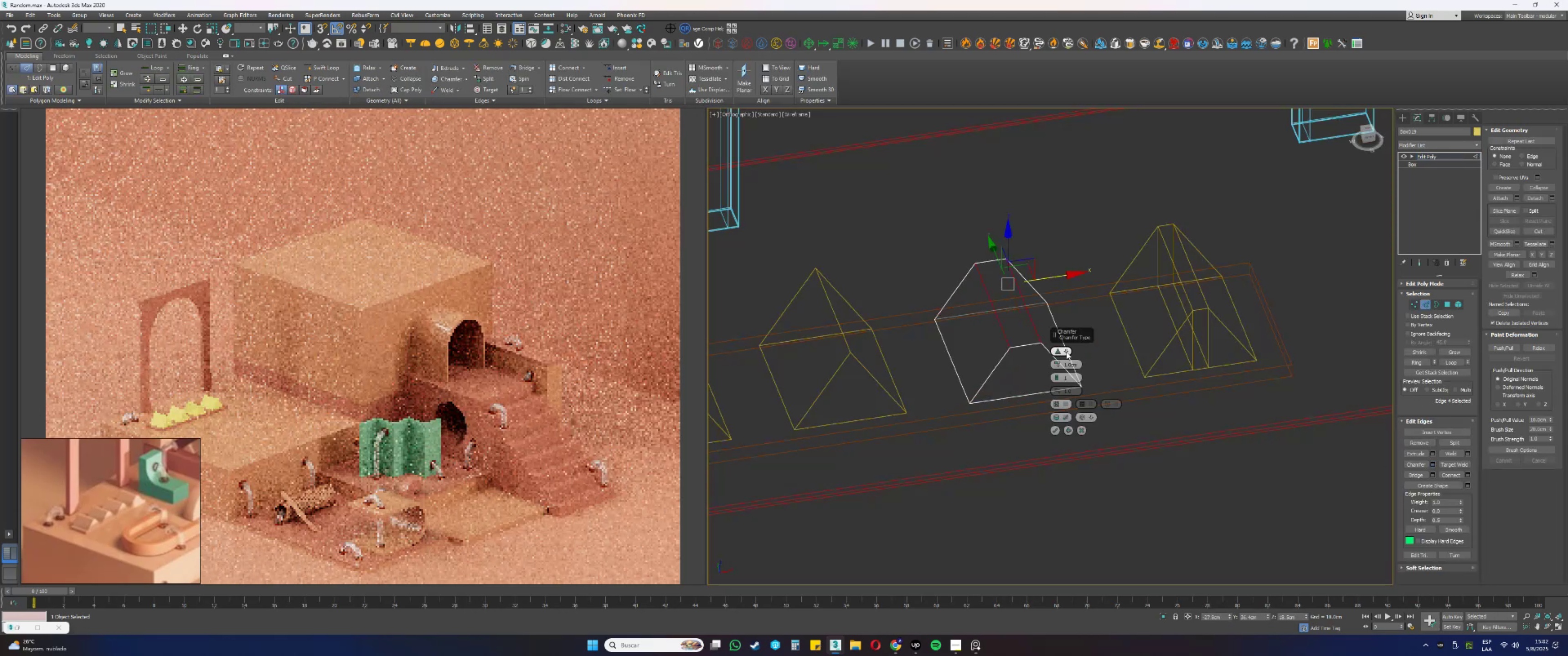 
double_click([1071, 364])
 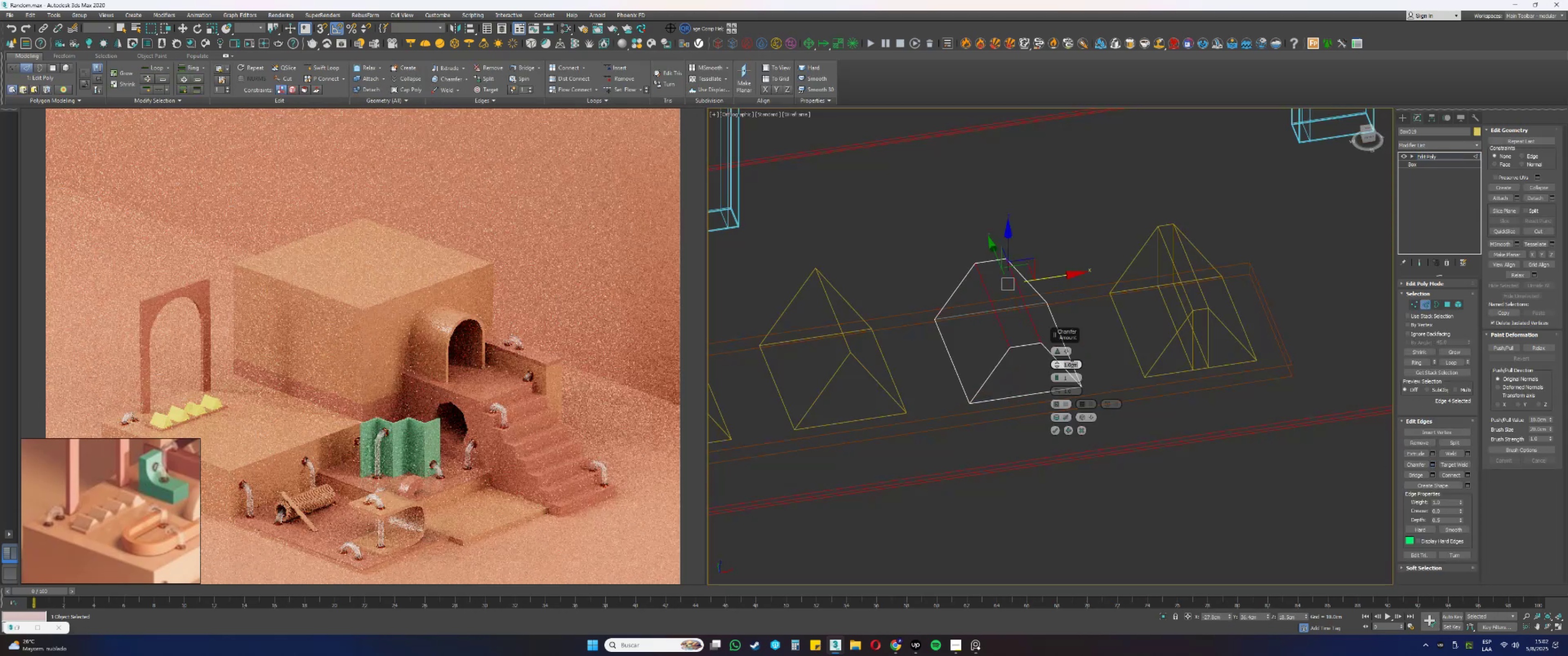 
key(NumpadDecimal)
 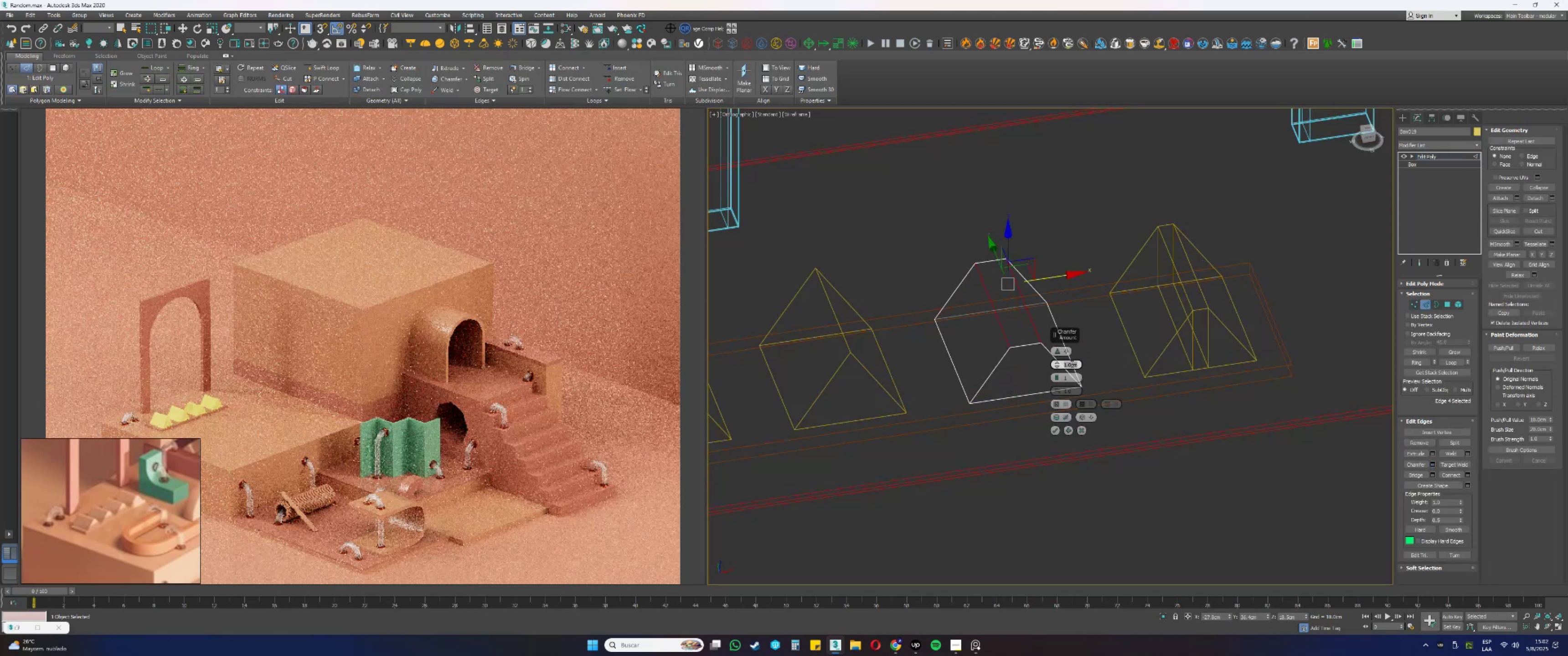 
key(Numpad5)
 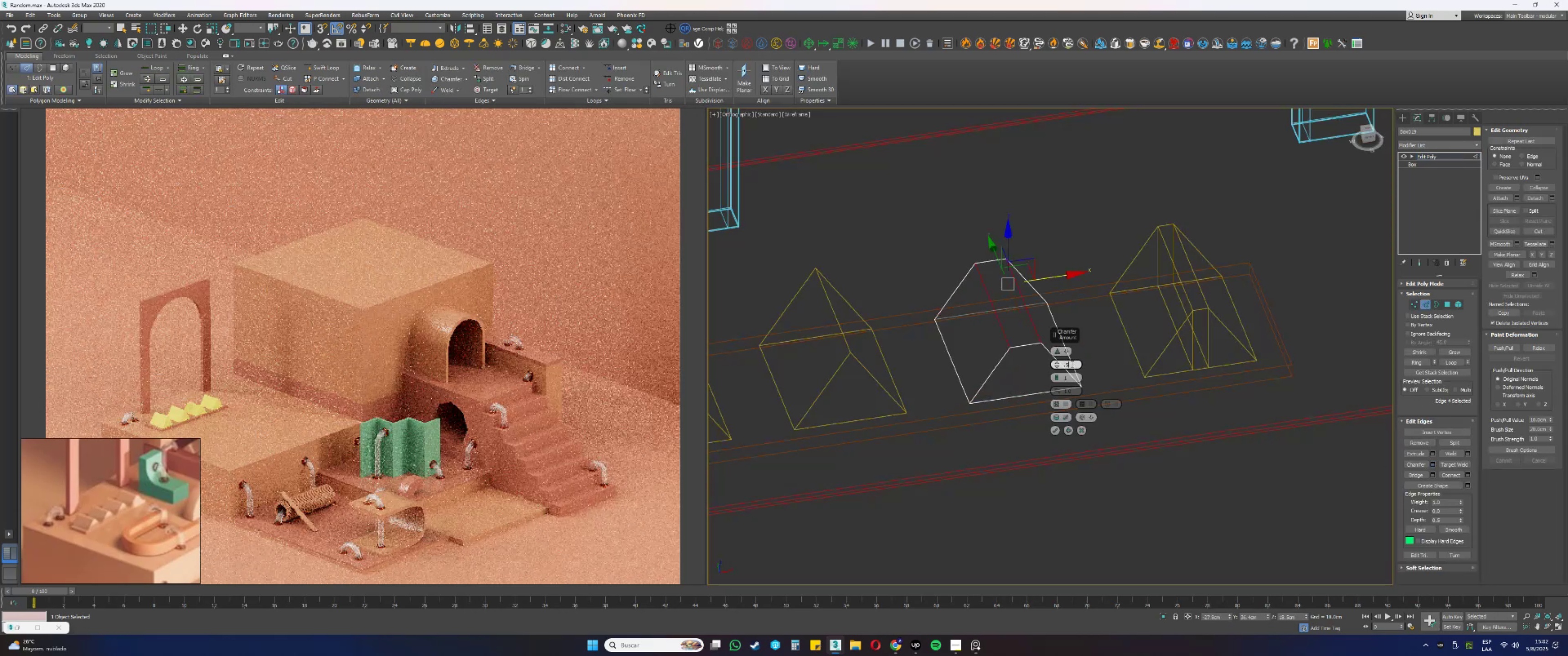 
key(NumpadEnter)
 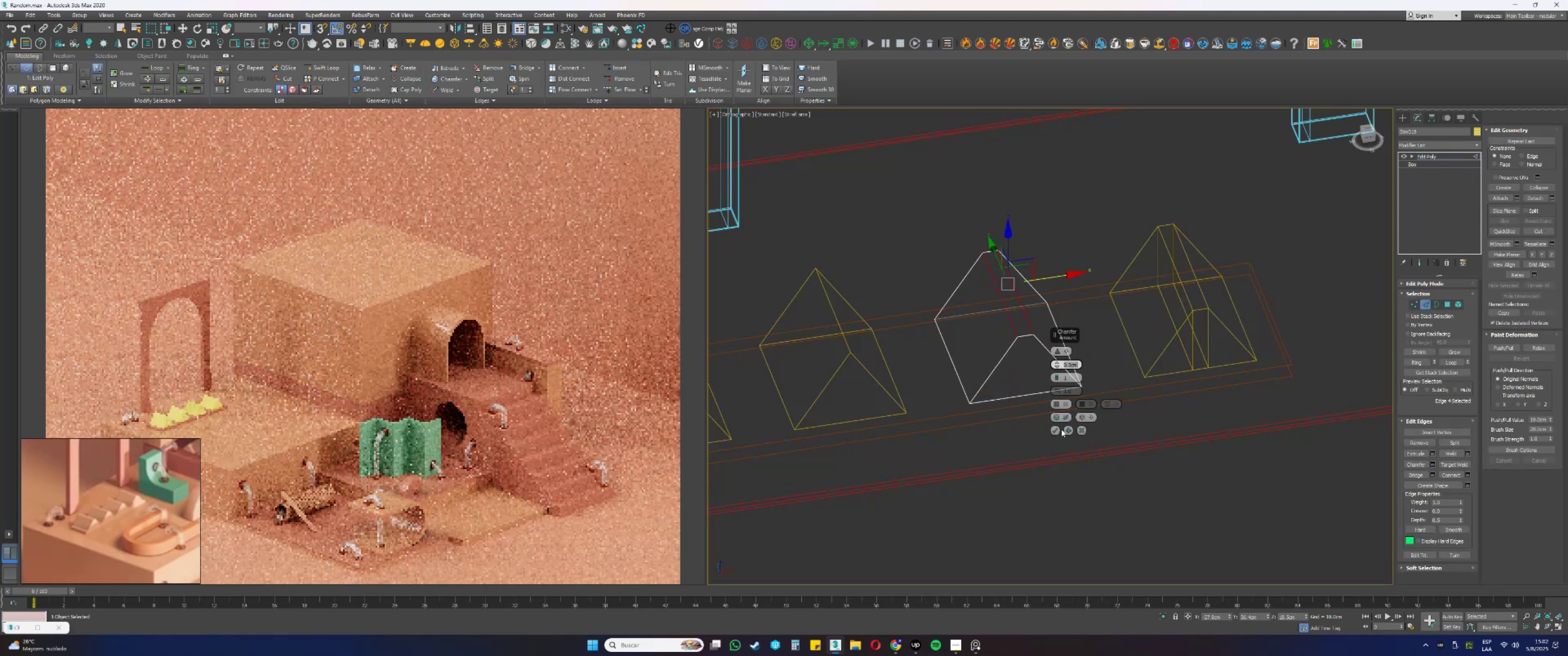 
left_click([1057, 430])
 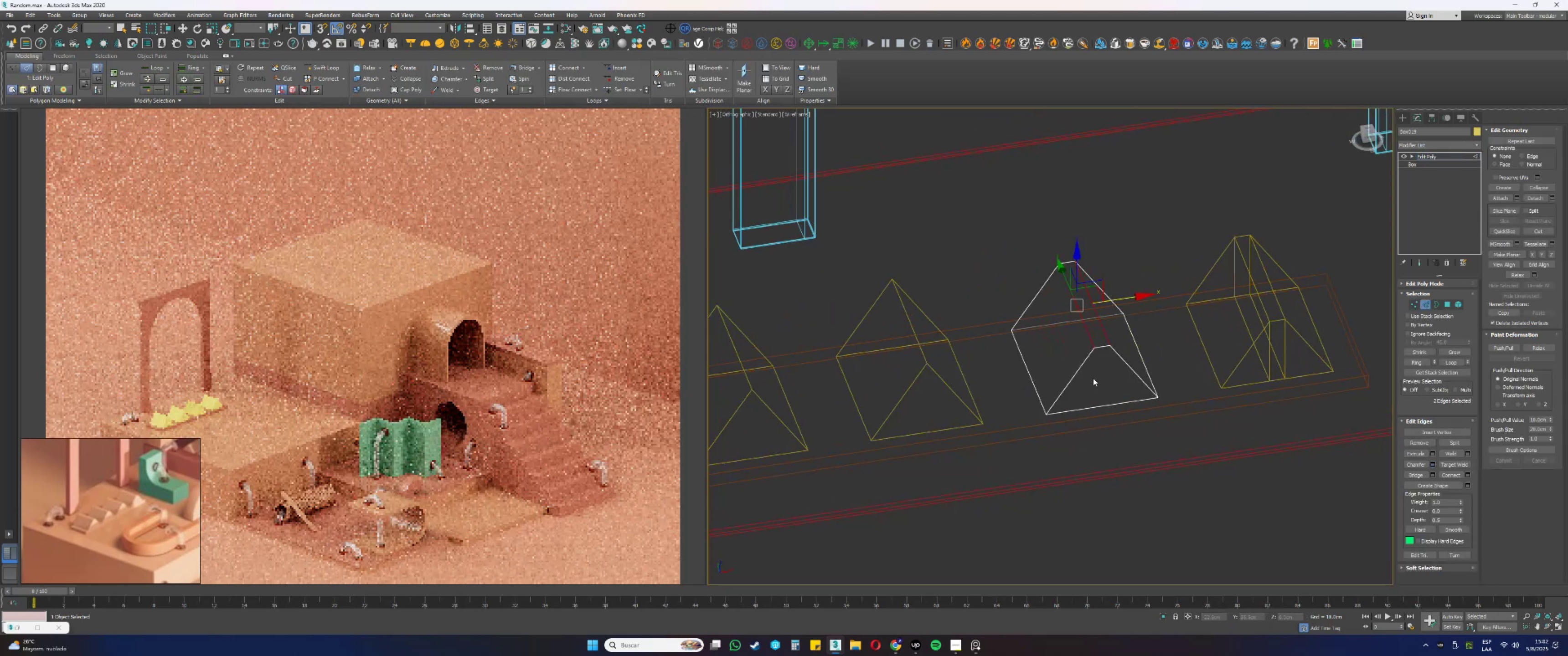 
left_click_drag(start_coordinate=[1106, 412], to_coordinate=[1091, 392])
 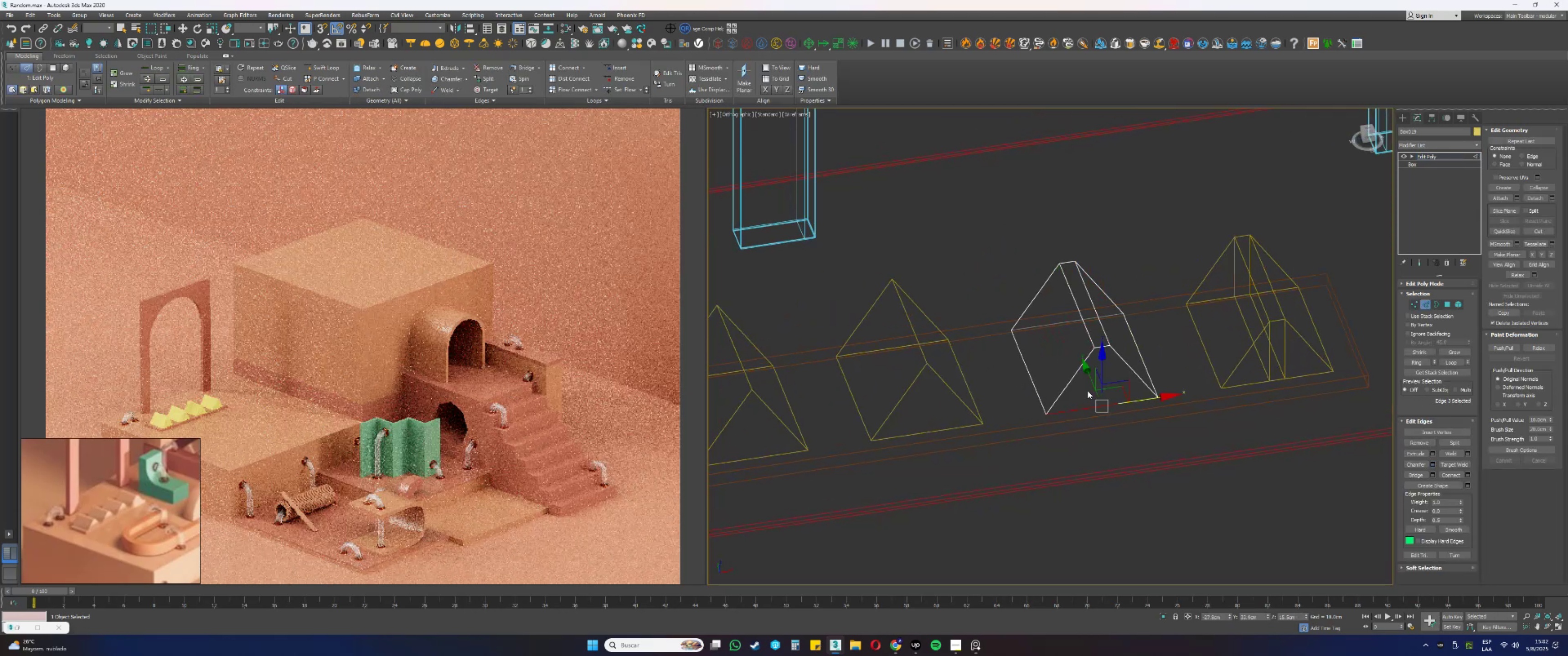 
hold_key(key=ControlLeft, duration=0.34)
left_click_drag(start_coordinate=[1044, 338], to_coordinate=[1035, 308])
 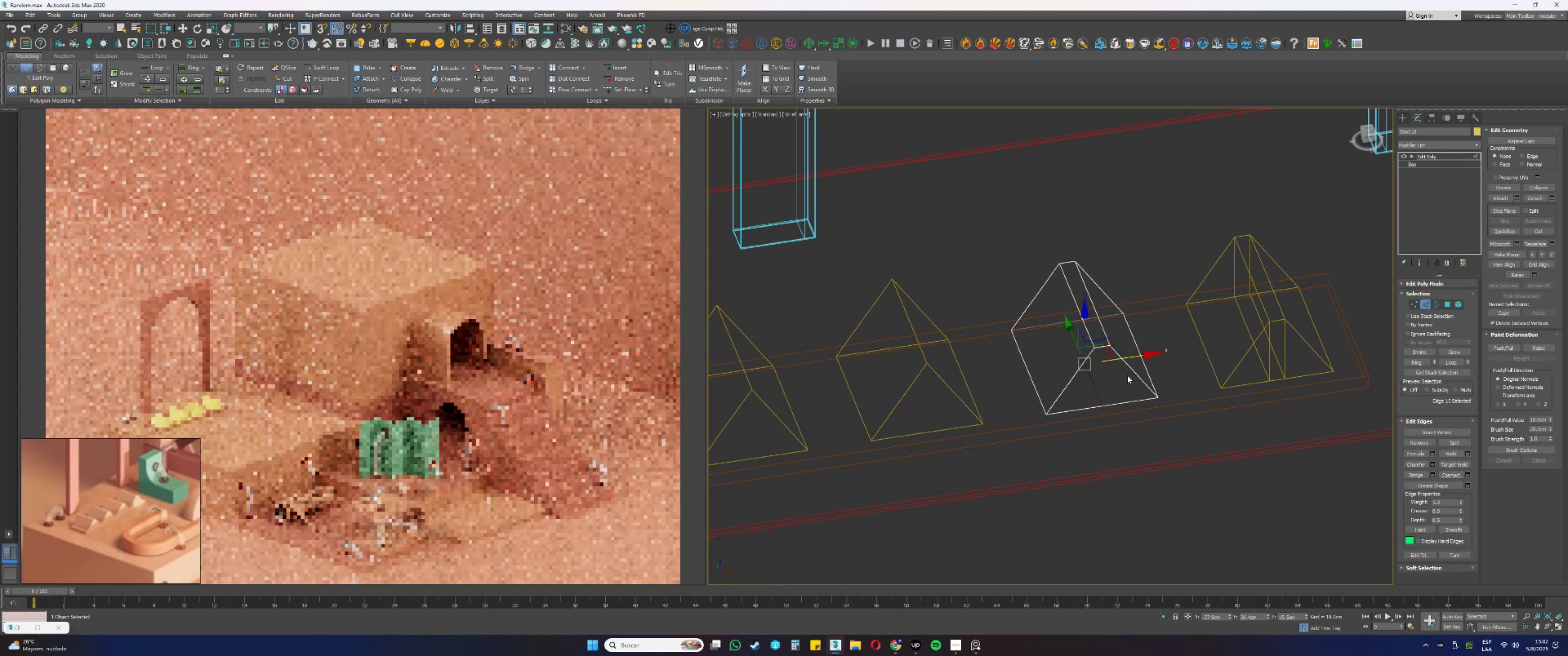 
left_click_drag(start_coordinate=[1126, 358], to_coordinate=[1091, 346])
 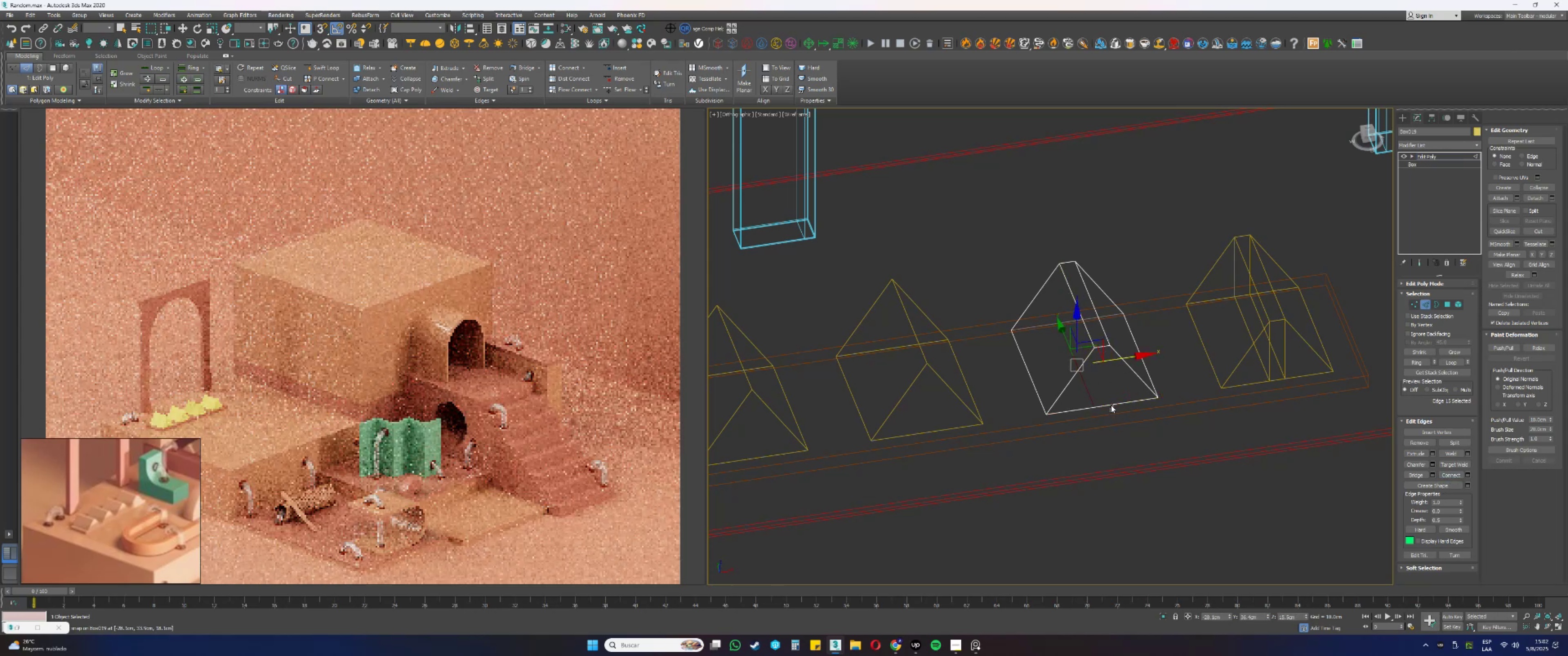 
type(ss)
 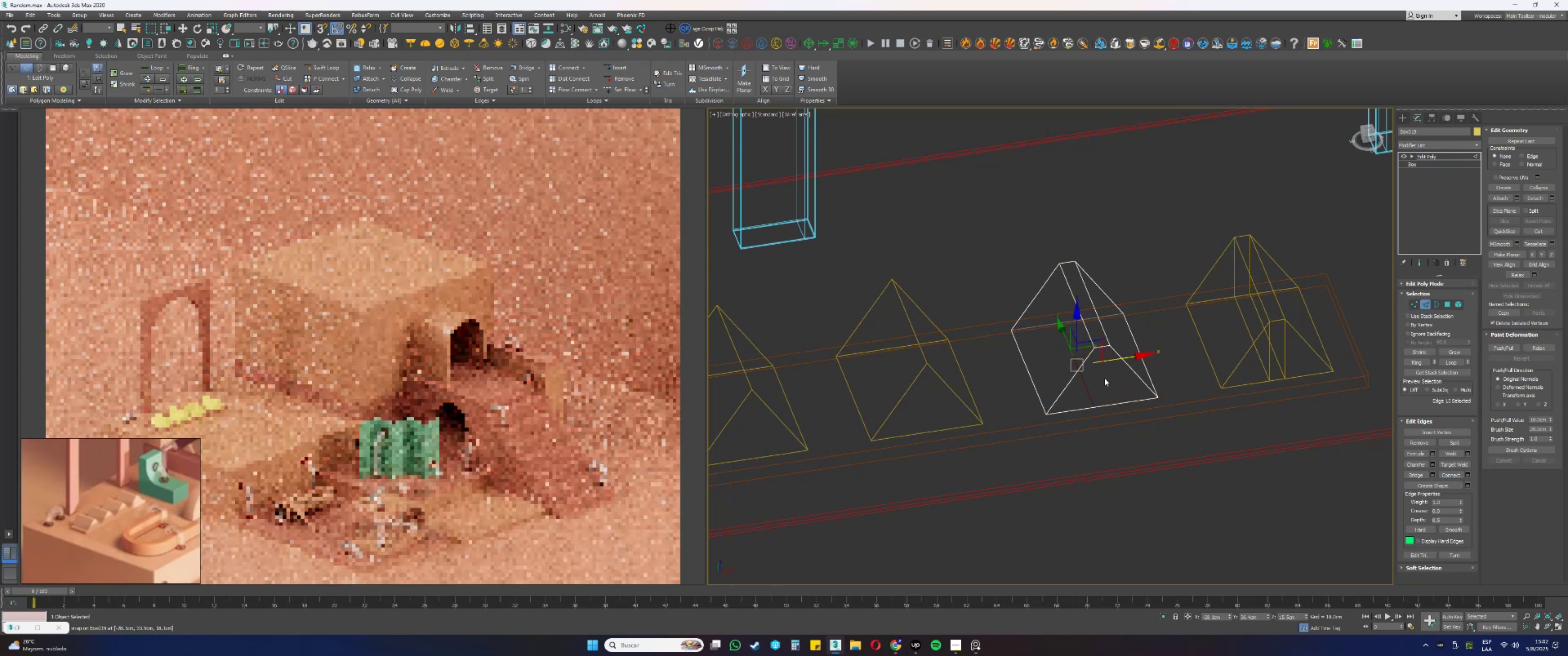 
left_click_drag(start_coordinate=[1114, 412], to_coordinate=[1106, 388])
 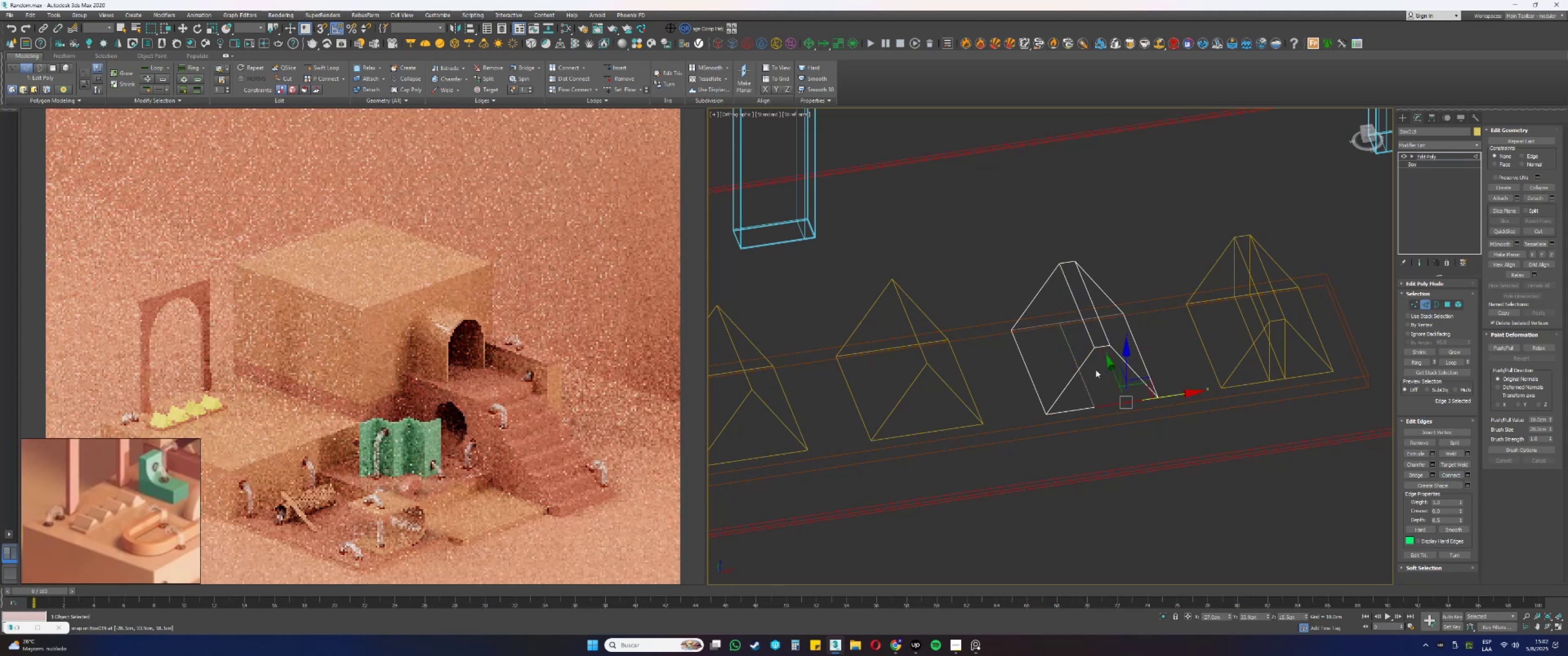 
hold_key(key=ControlLeft, duration=0.48)
left_click_drag(start_coordinate=[1074, 327], to_coordinate=[1070, 315])
 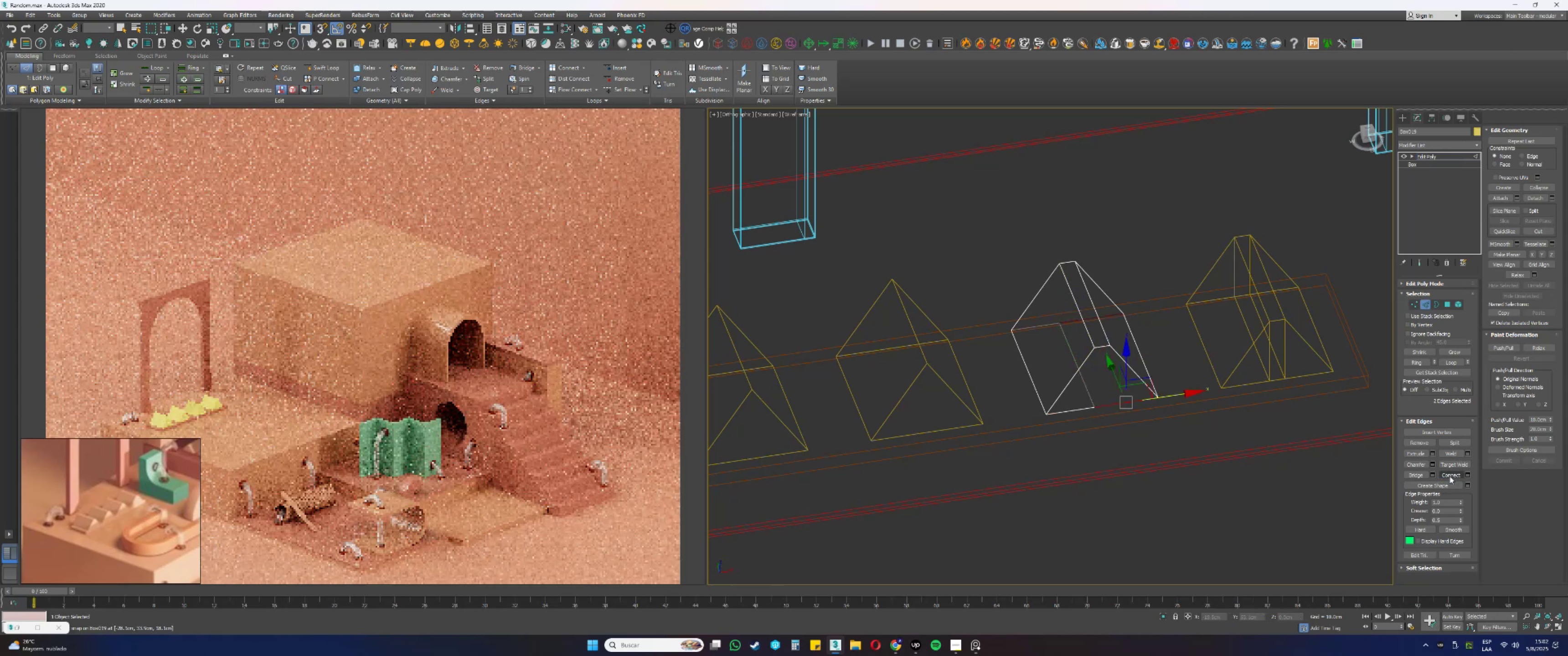 
left_click([1451, 476])
 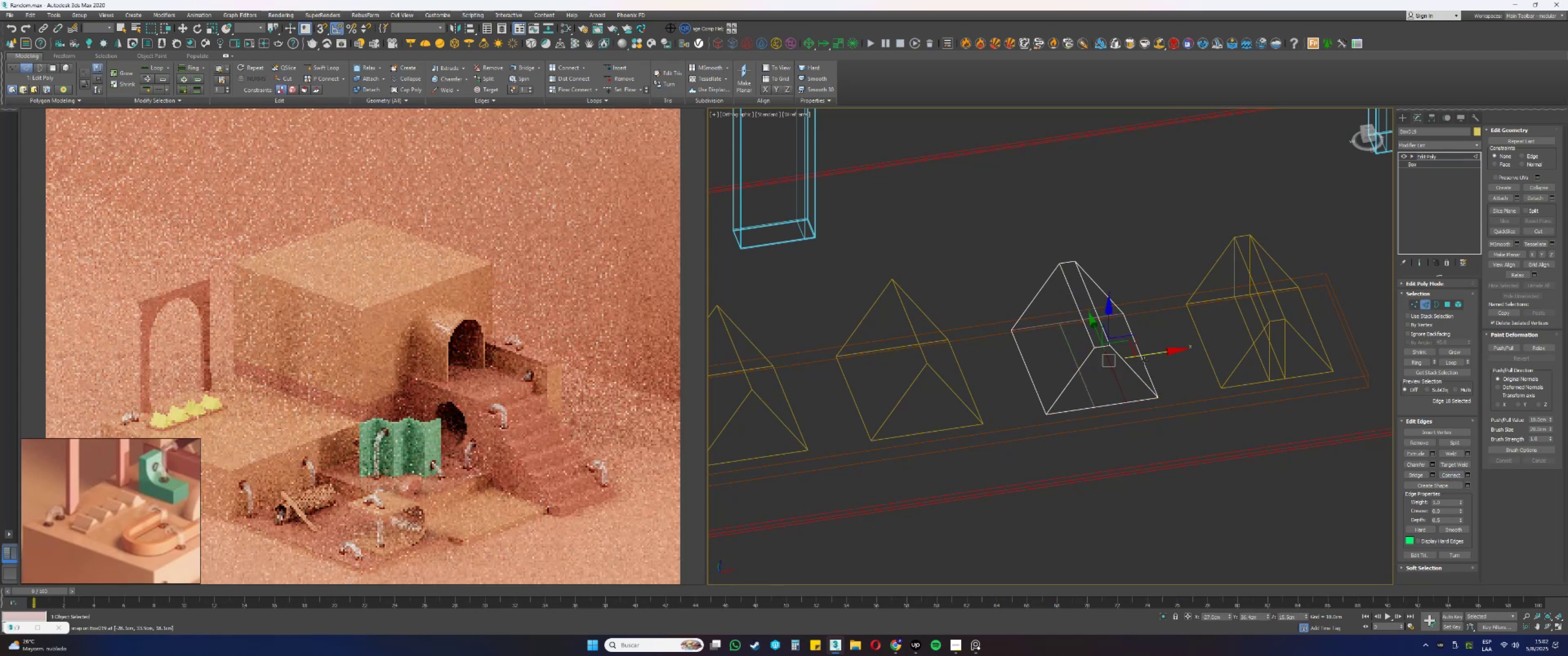 
left_click_drag(start_coordinate=[1147, 355], to_coordinate=[1110, 340])
 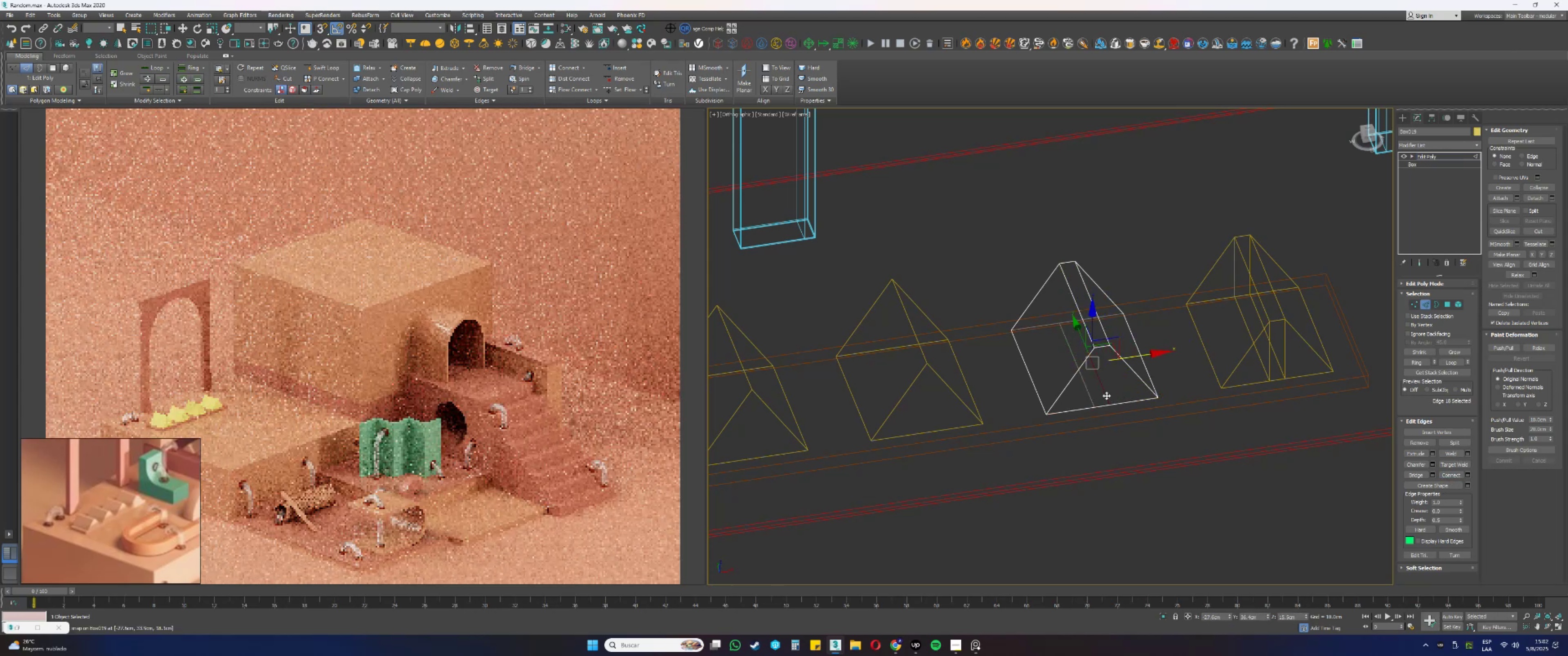 
type(ss1ss)
 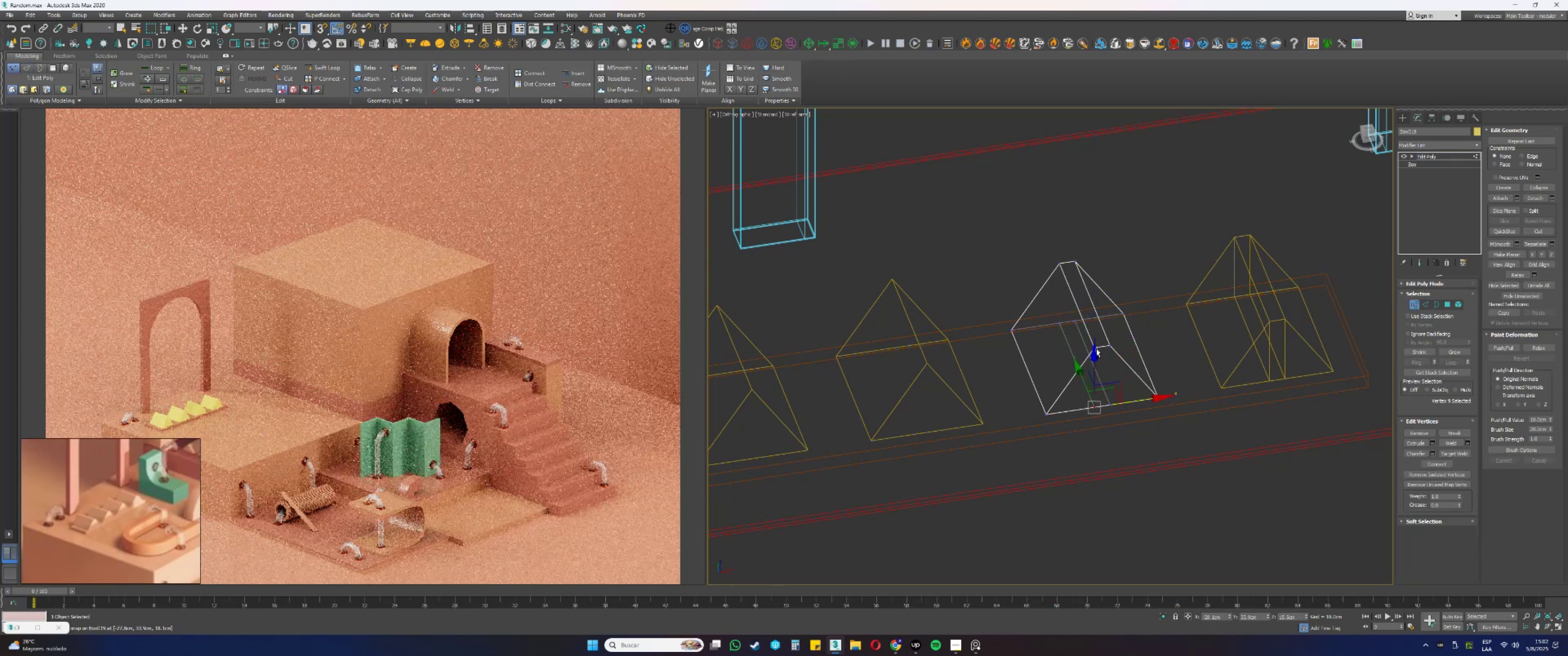 
left_click_drag(start_coordinate=[1099, 416], to_coordinate=[1091, 405])
 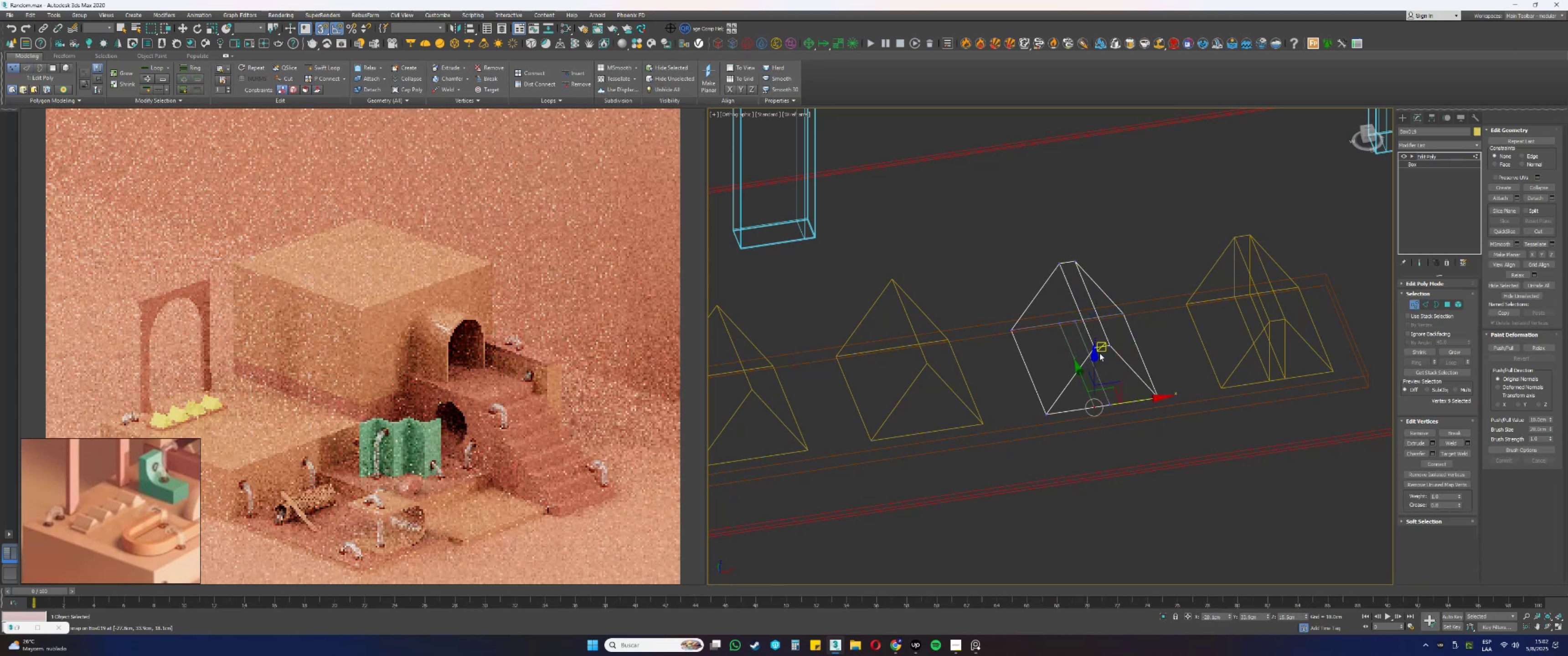 
key(Control+ControlLeft)
 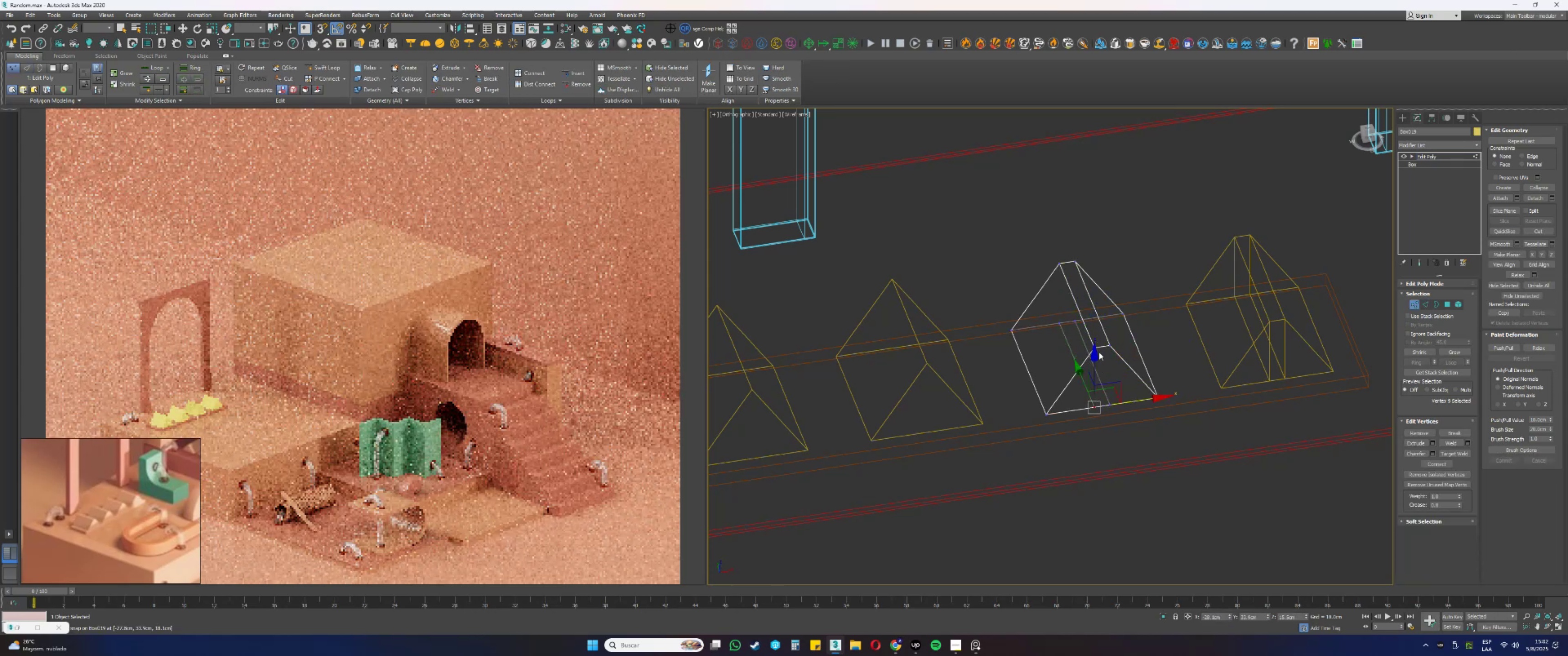 
left_click_drag(start_coordinate=[1098, 353], to_coordinate=[1094, 343])
 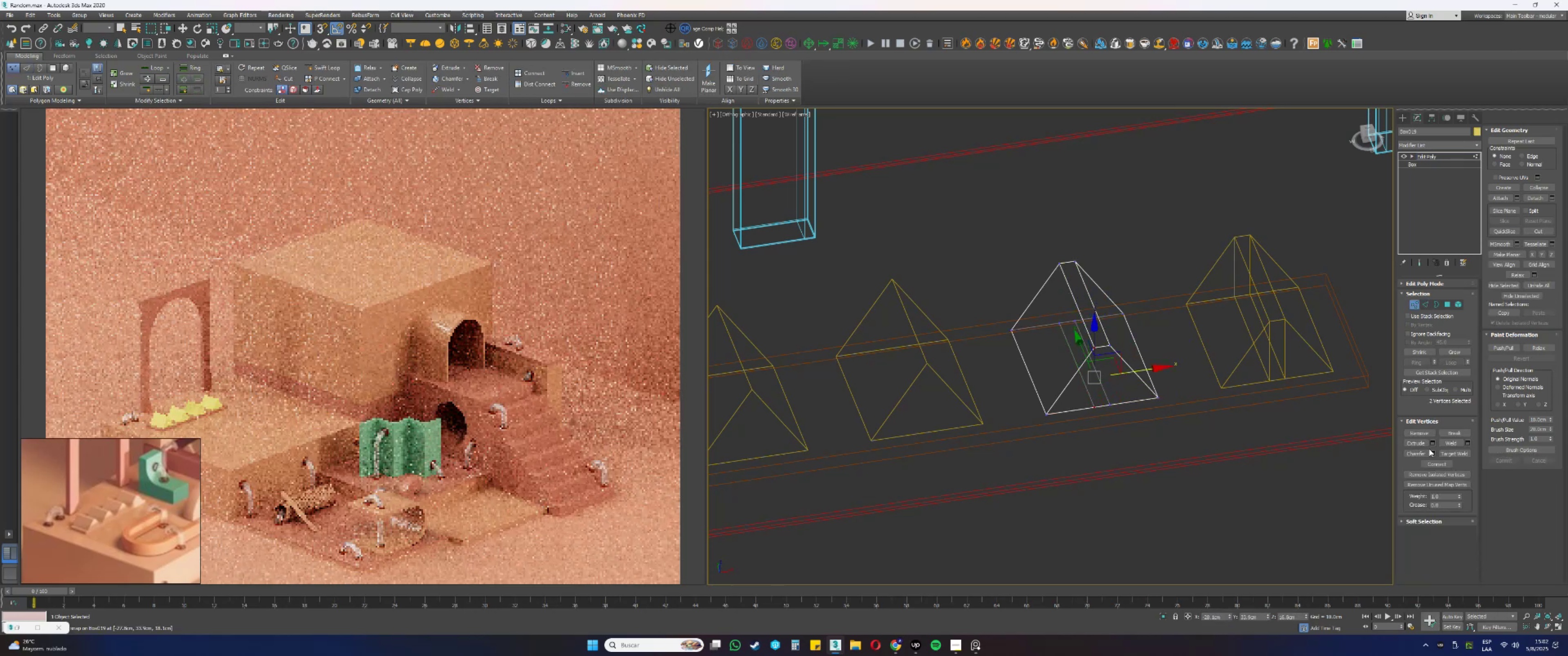 
left_click([1441, 463])
 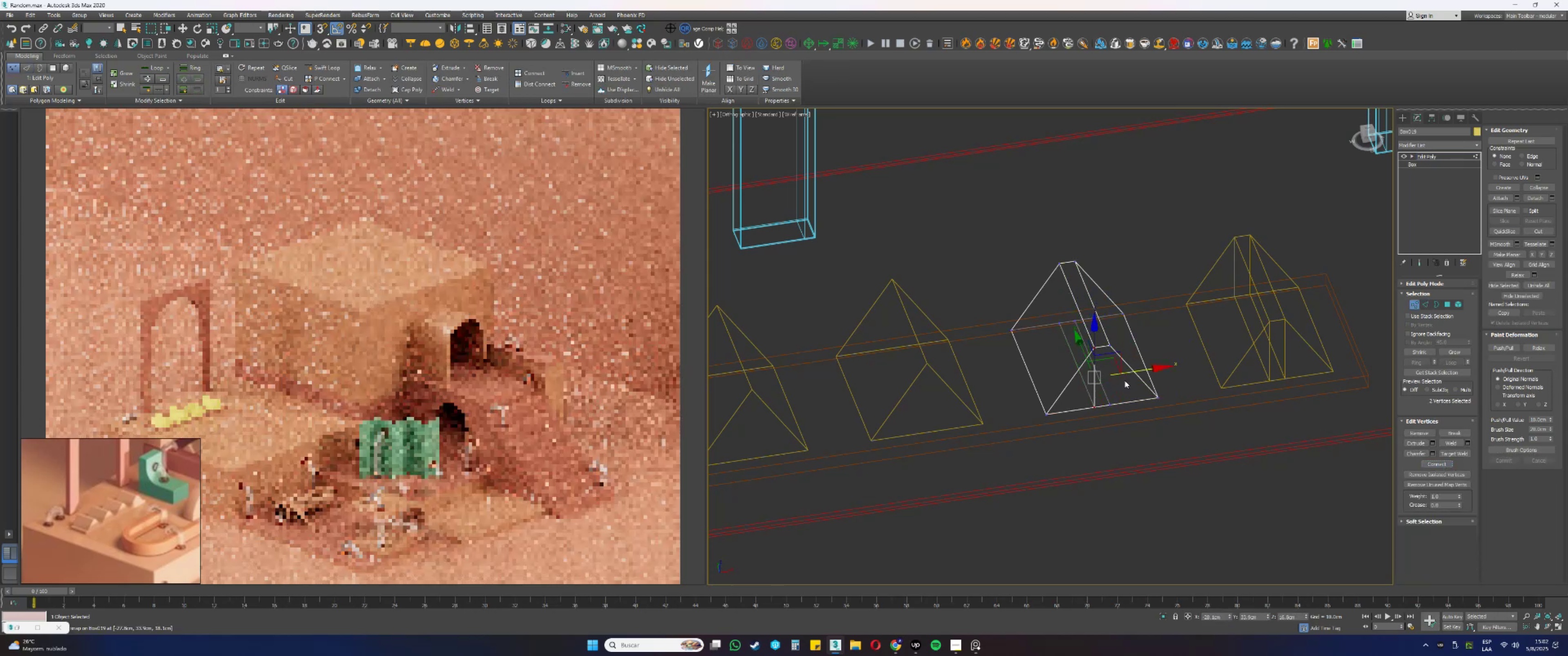 
left_click_drag(start_coordinate=[1122, 405], to_coordinate=[1106, 392])
 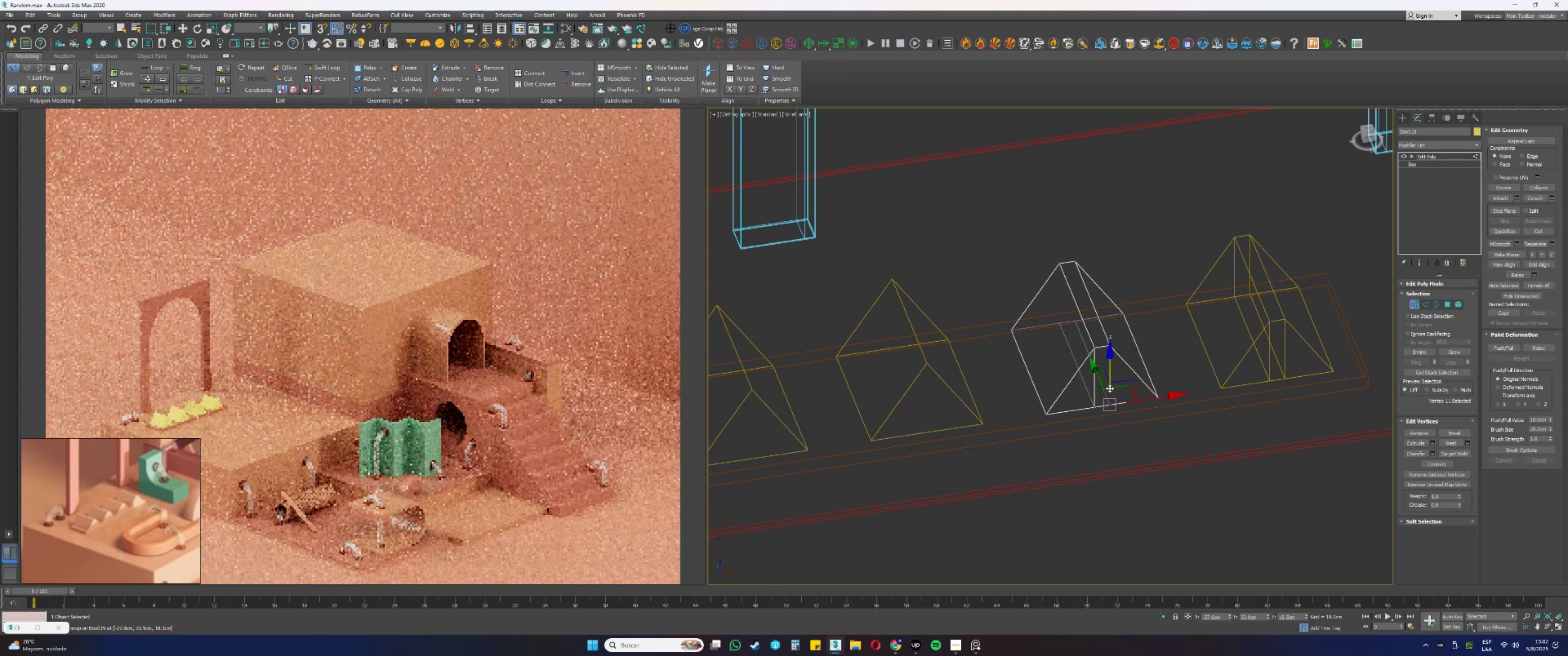 
hold_key(key=ControlLeft, duration=0.51)
left_click_drag(start_coordinate=[1114, 350], to_coordinate=[1108, 341])
 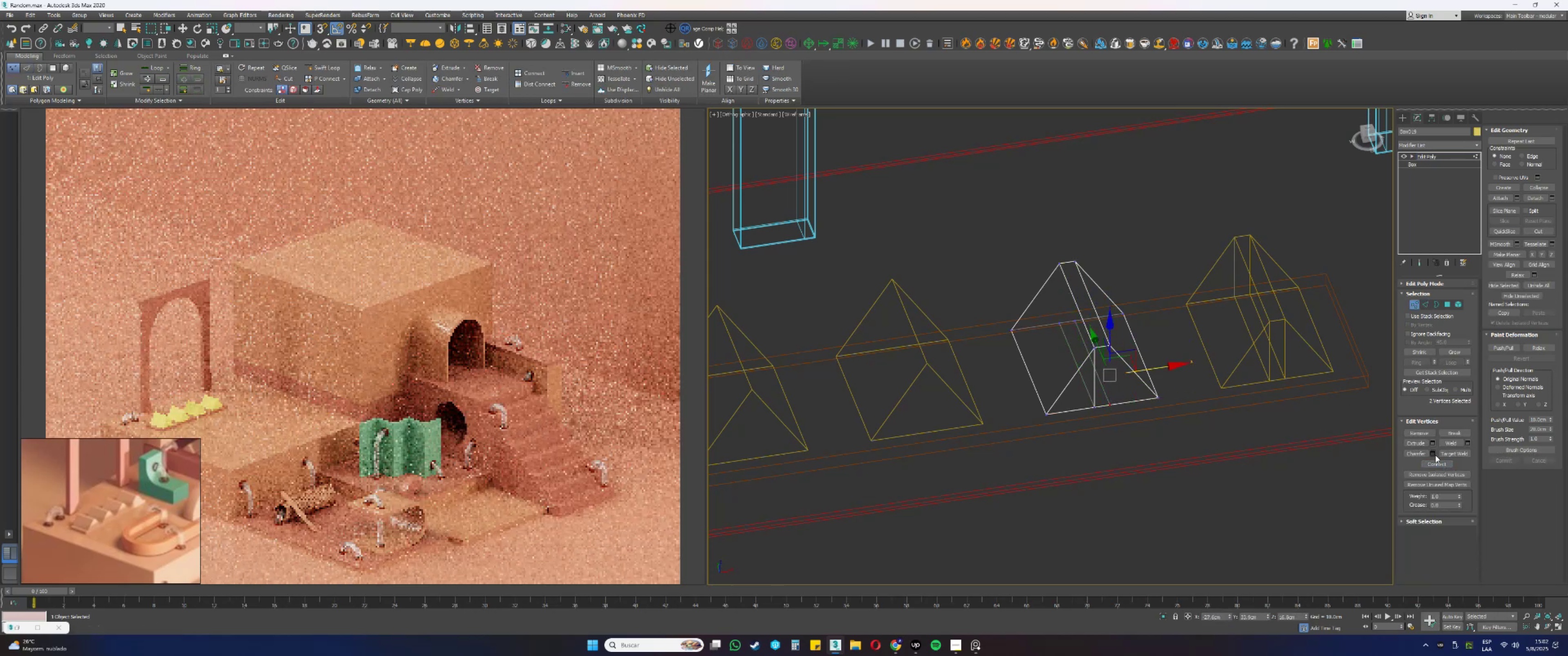 
left_click([1442, 466])
 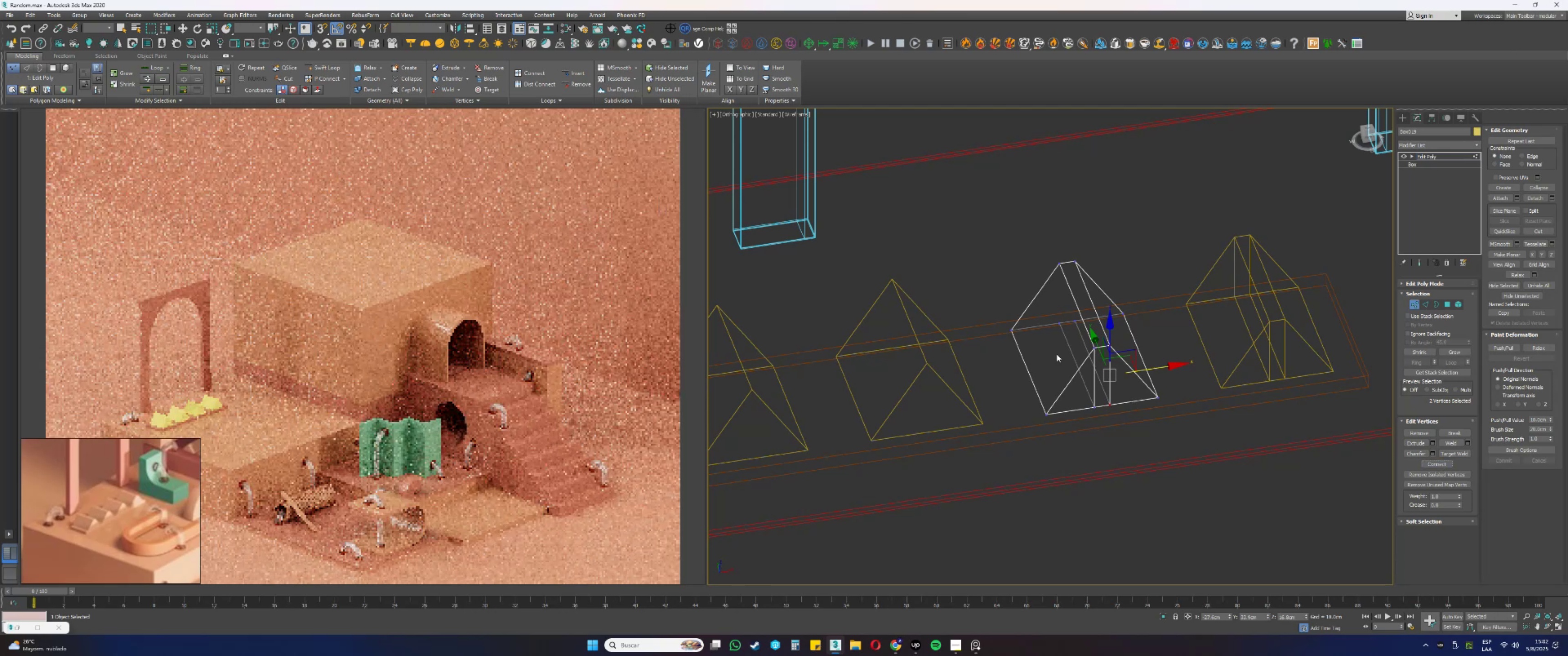 
left_click_drag(start_coordinate=[1048, 311], to_coordinate=[1062, 329])
 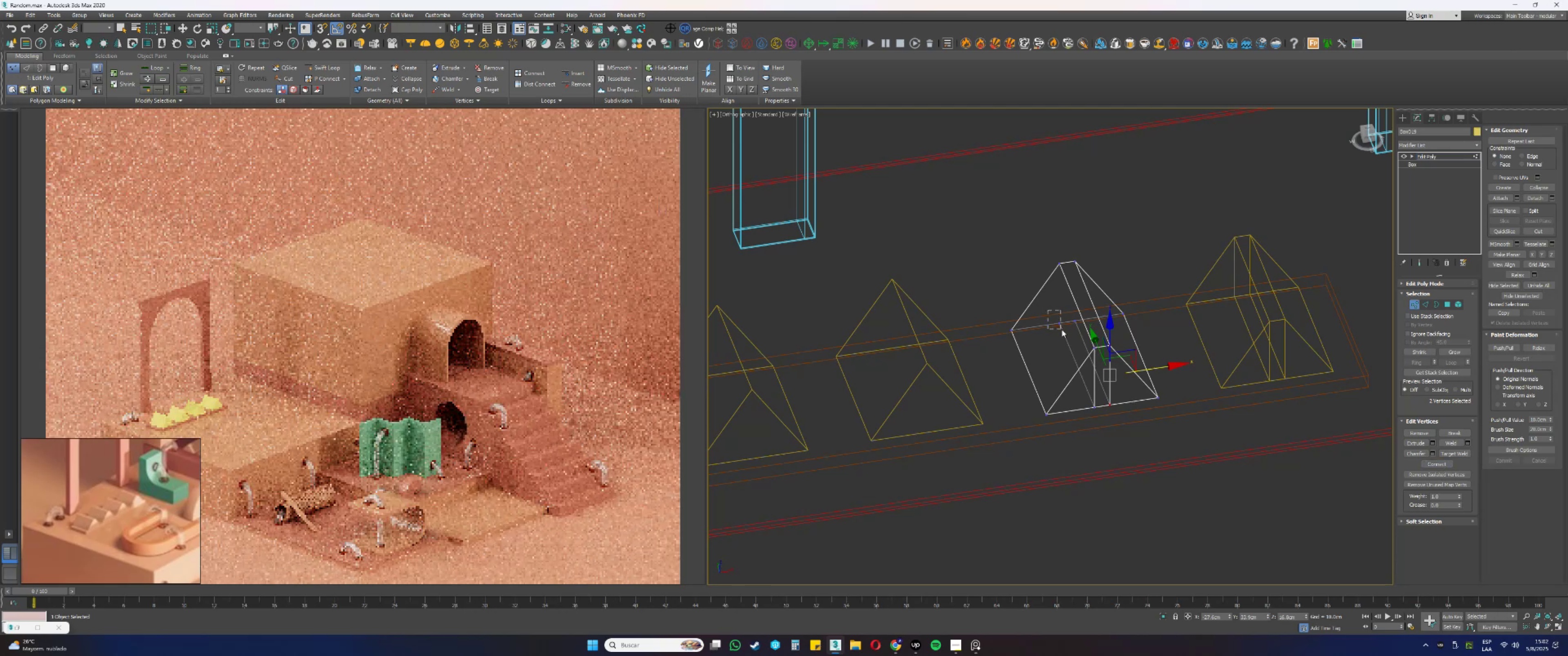 
hold_key(key=ControlLeft, duration=0.72)
left_click_drag(start_coordinate=[1050, 250], to_coordinate=[1063, 268])
 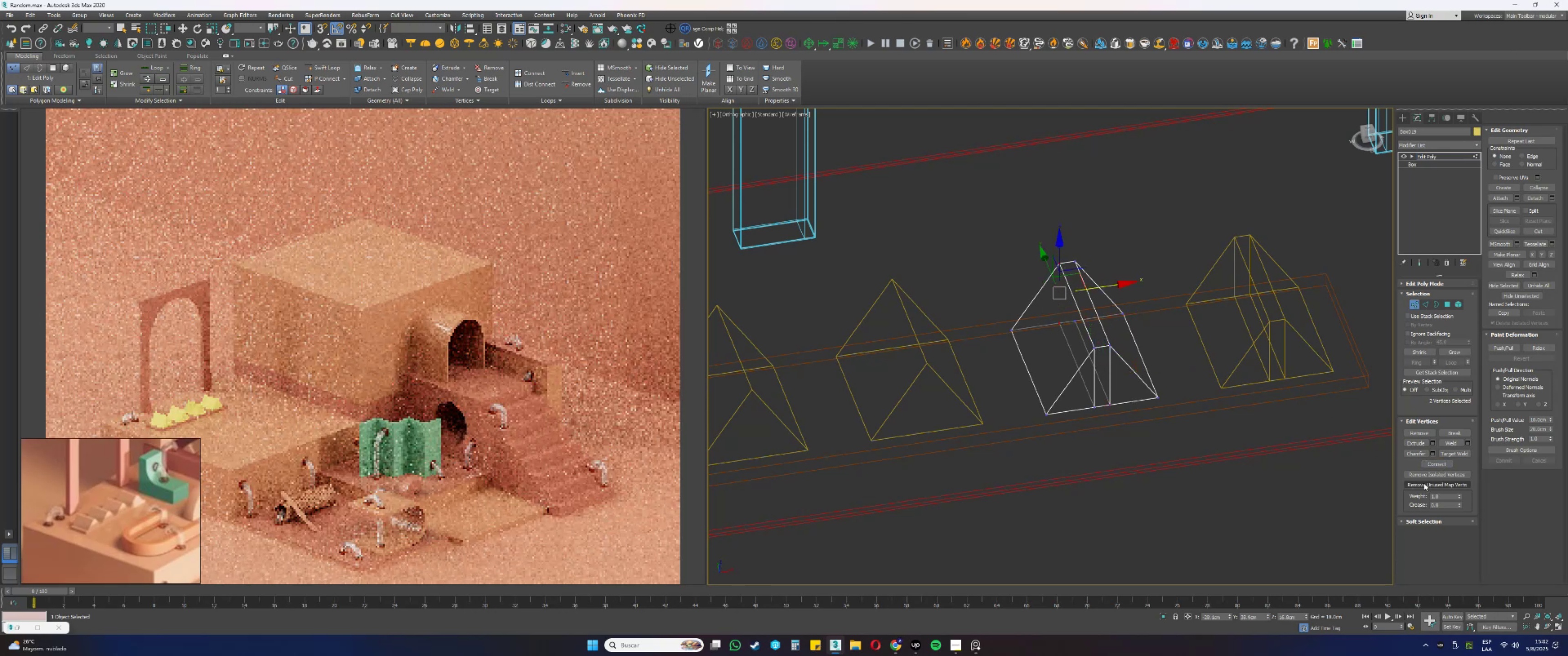 
left_click([1439, 465])
 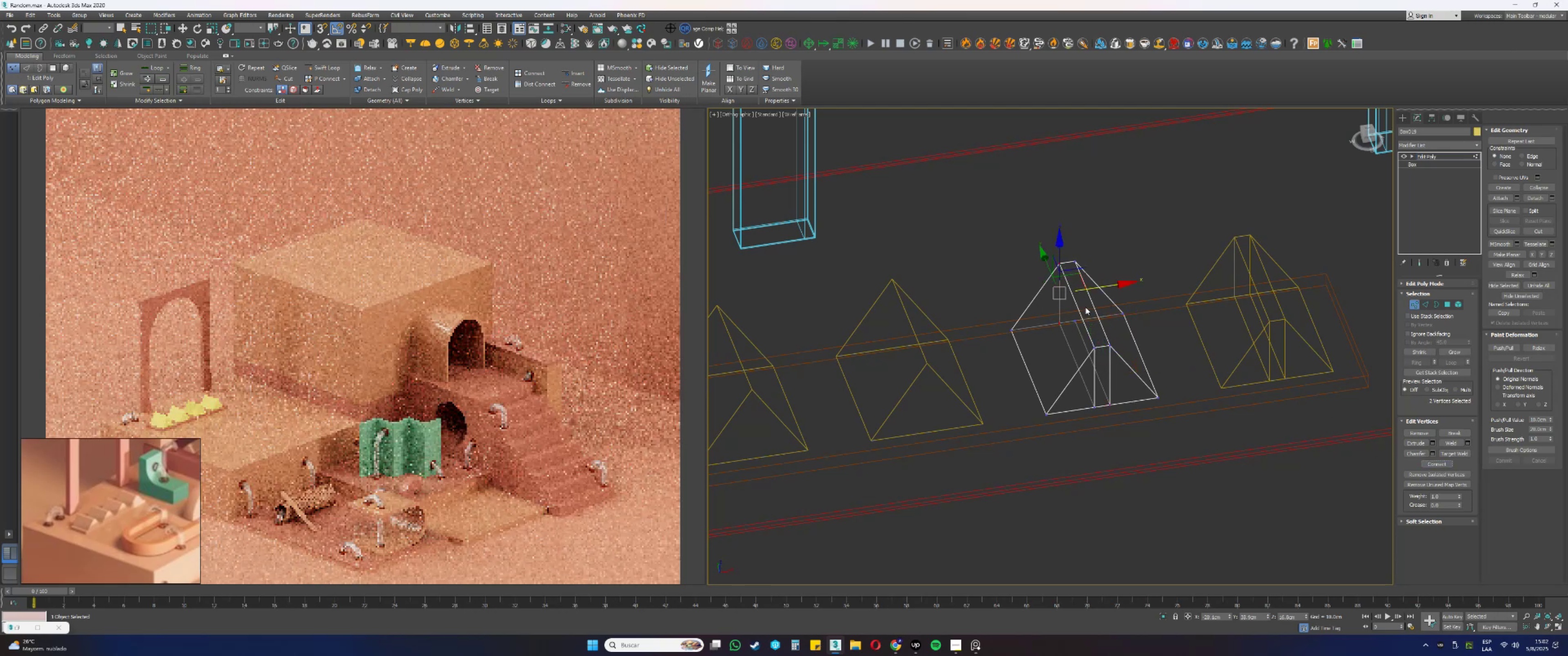 
left_click_drag(start_coordinate=[1084, 325], to_coordinate=[1071, 309])
 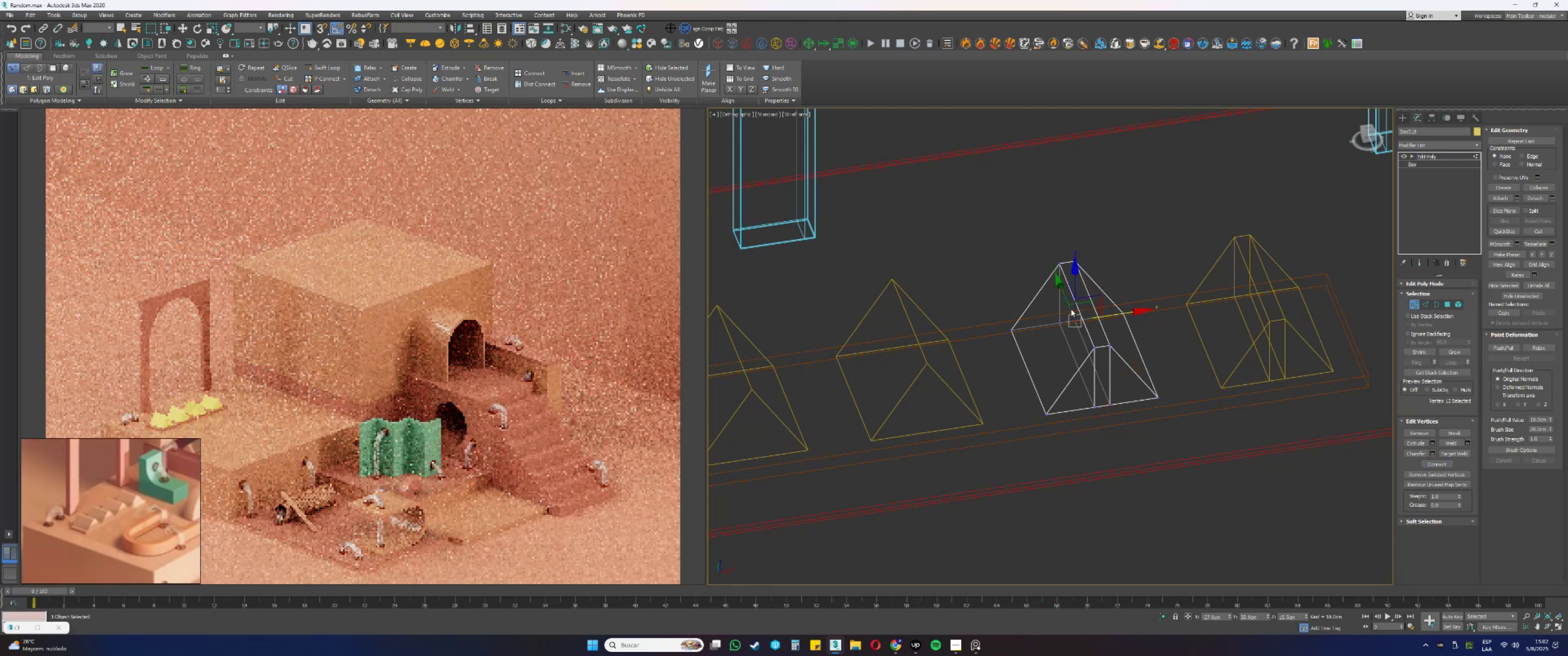 
hold_key(key=ControlLeft, duration=0.64)
left_click_drag(start_coordinate=[1086, 246], to_coordinate=[1074, 261])
 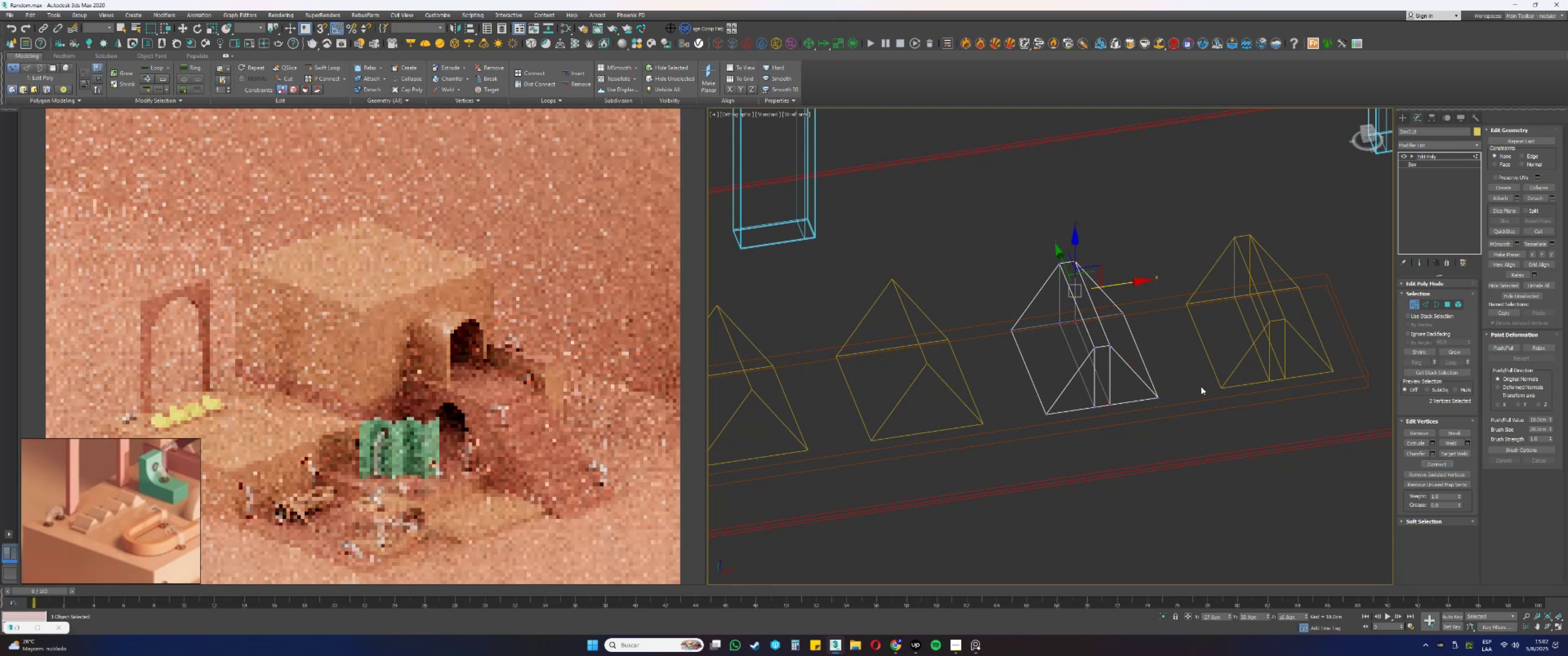 
left_click([1073, 352])
 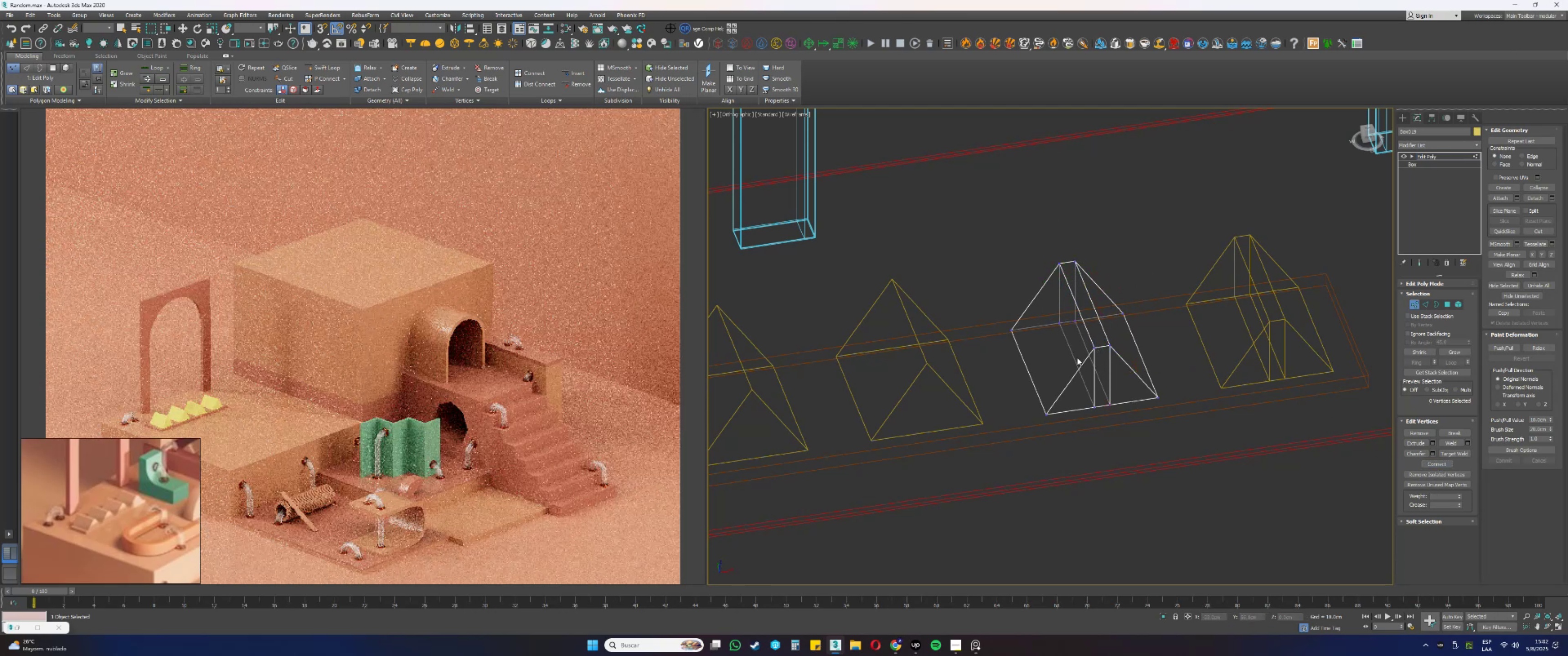 
key(2)
 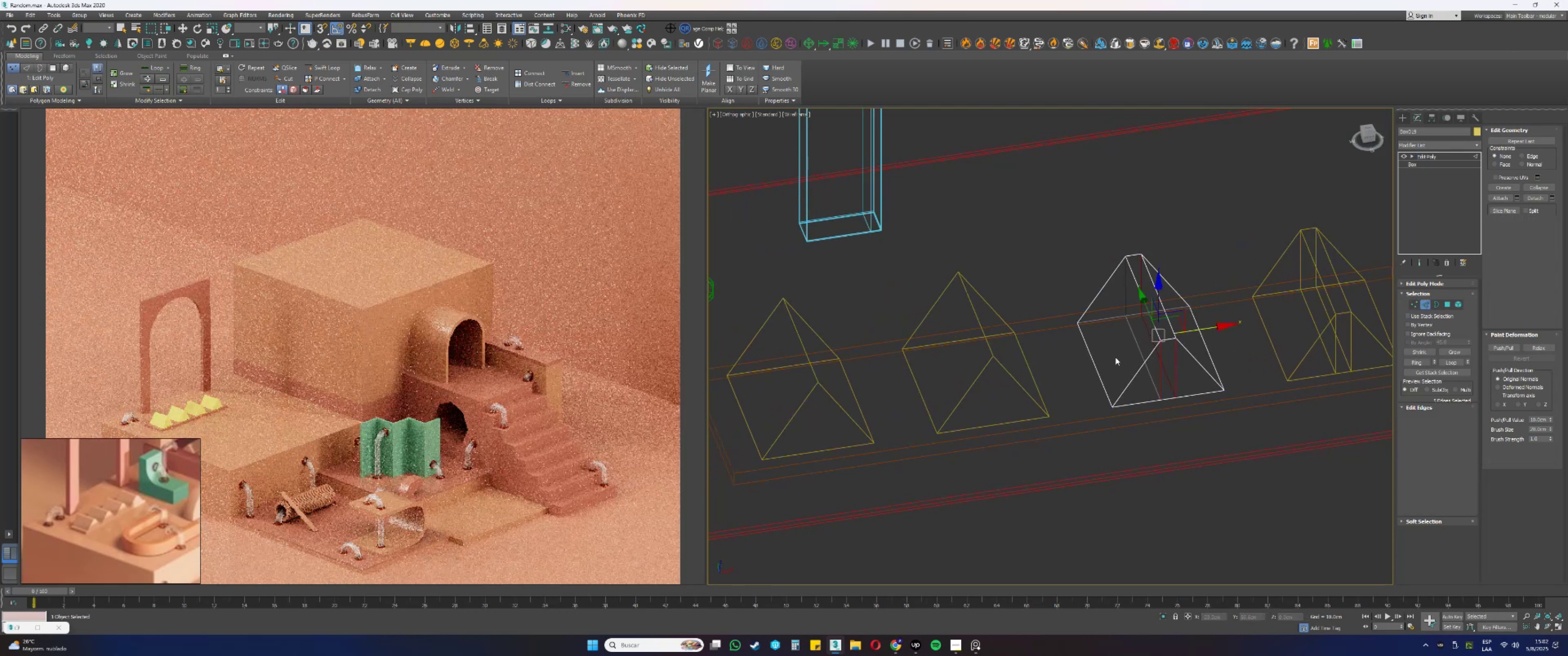 
key(F3)
 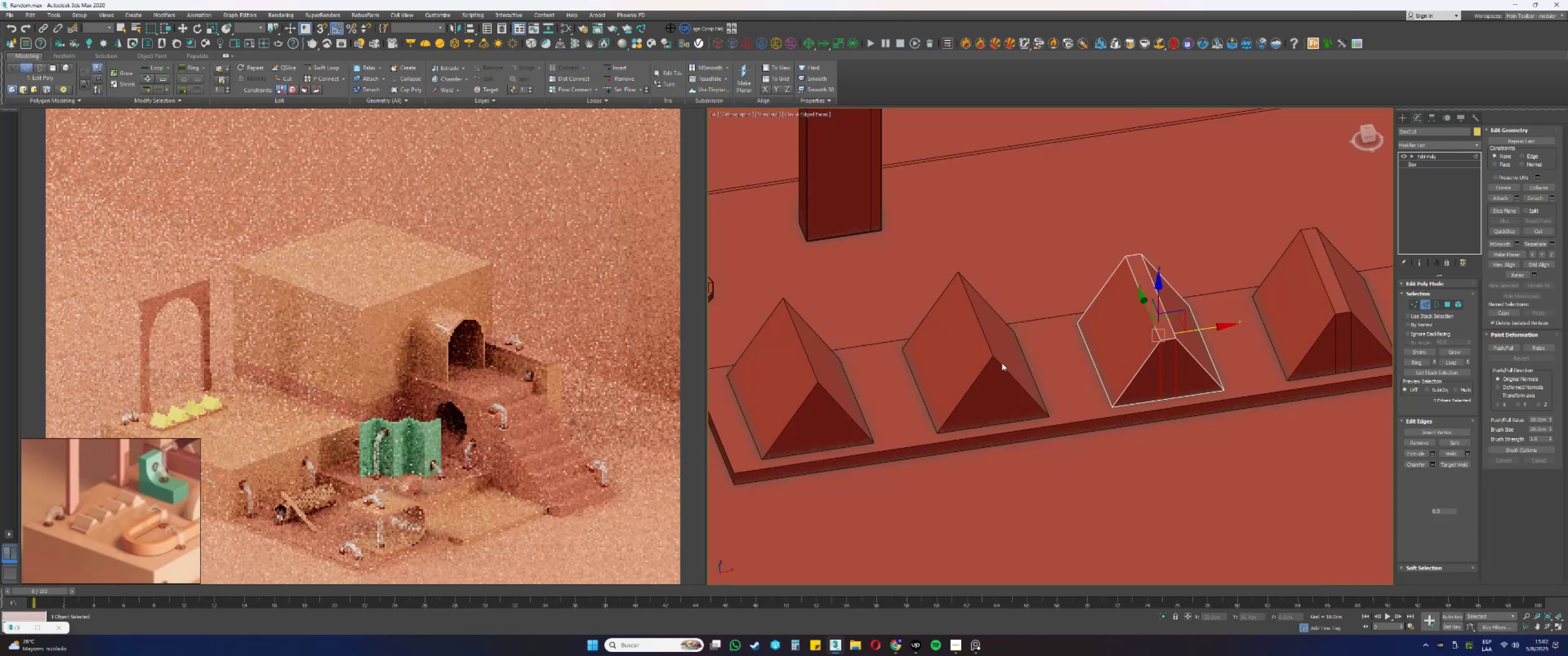 
left_click([1002, 363])
 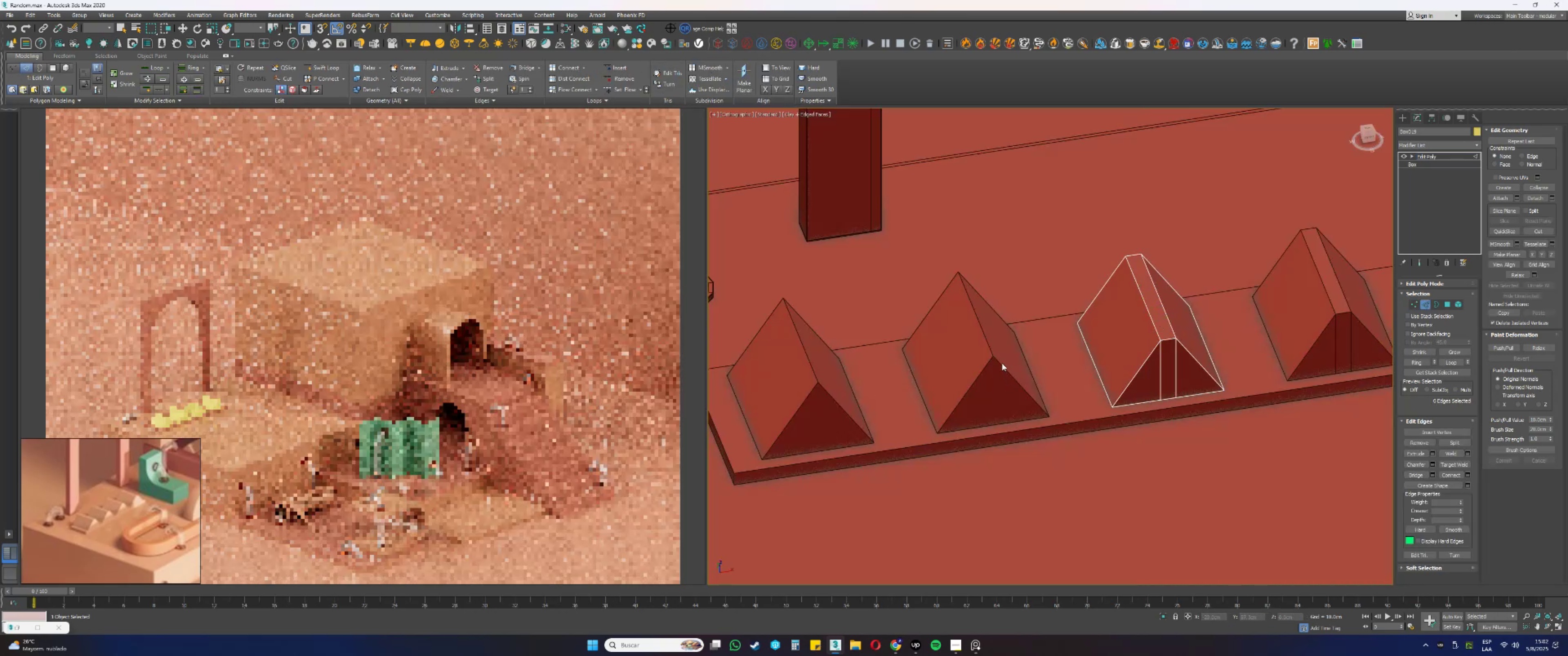 
key(2)
 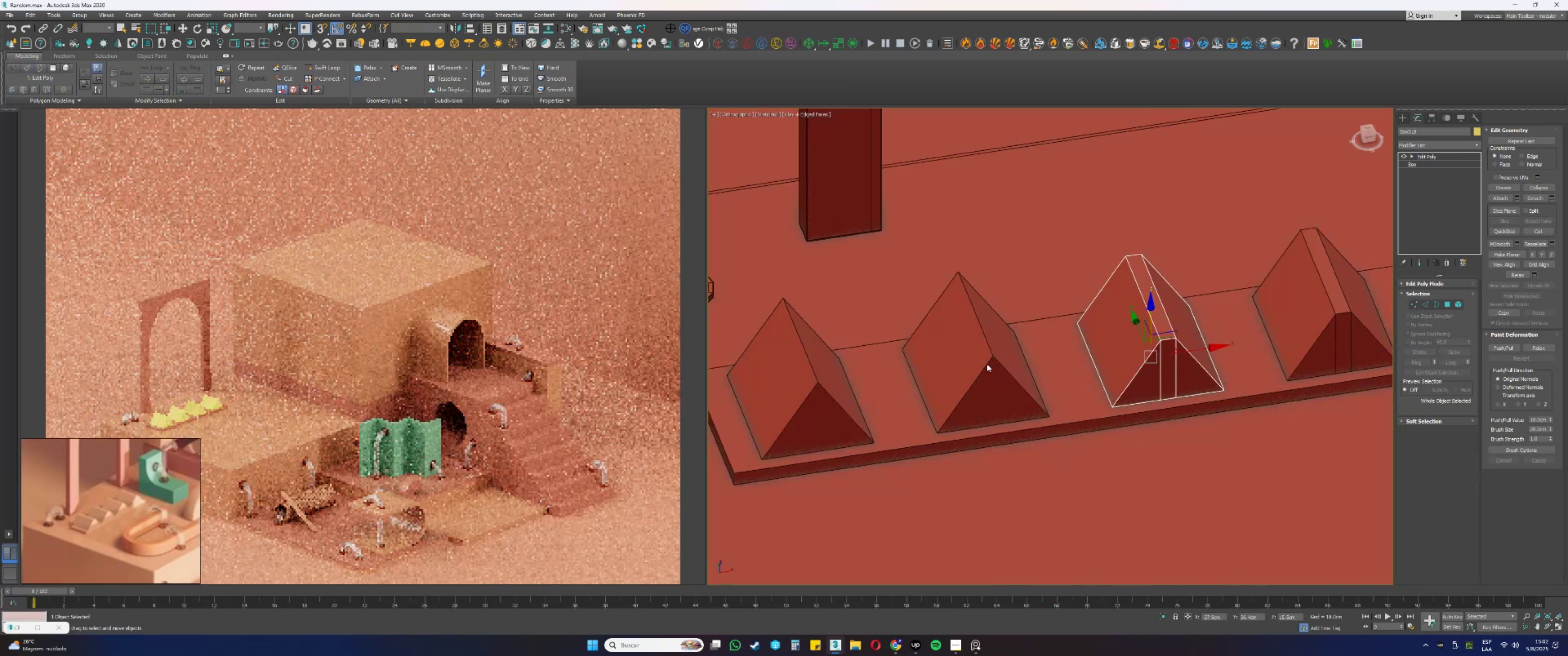 
left_click([987, 364])
 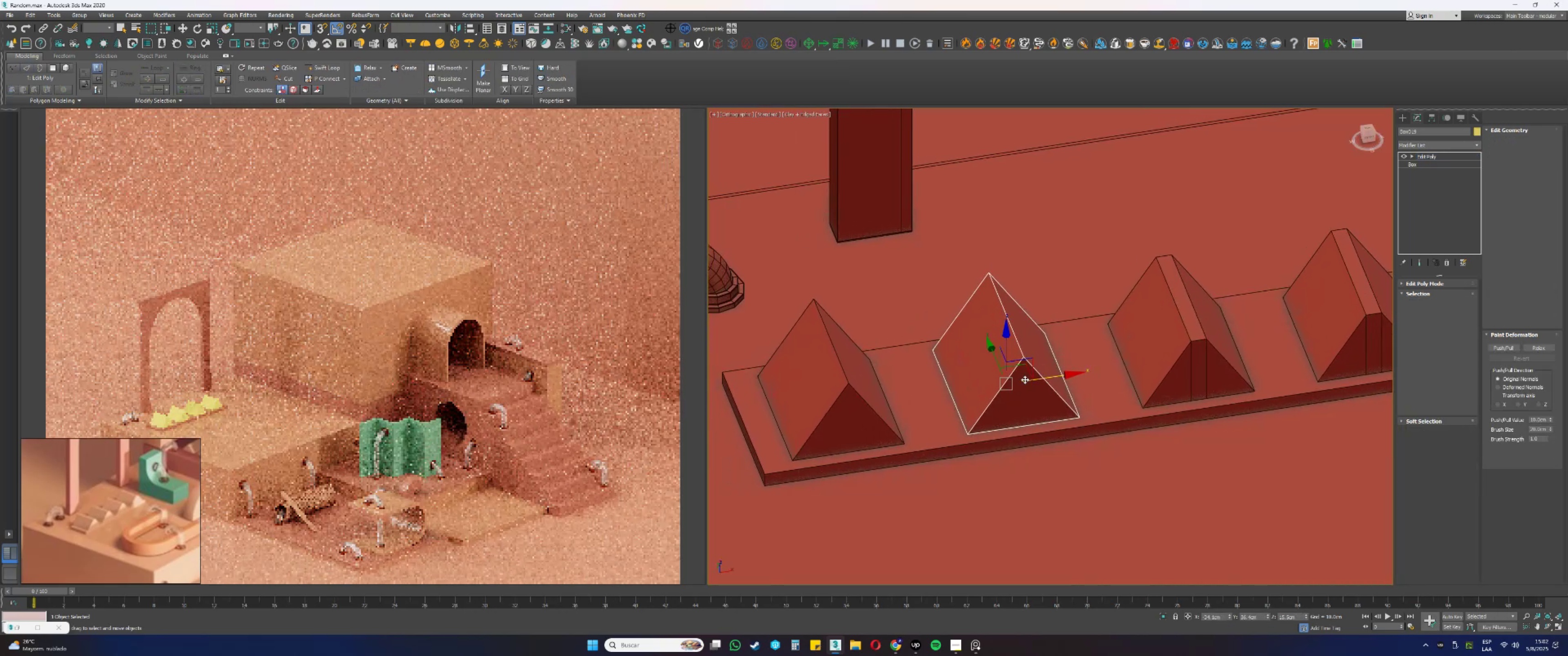 
key(F3)
 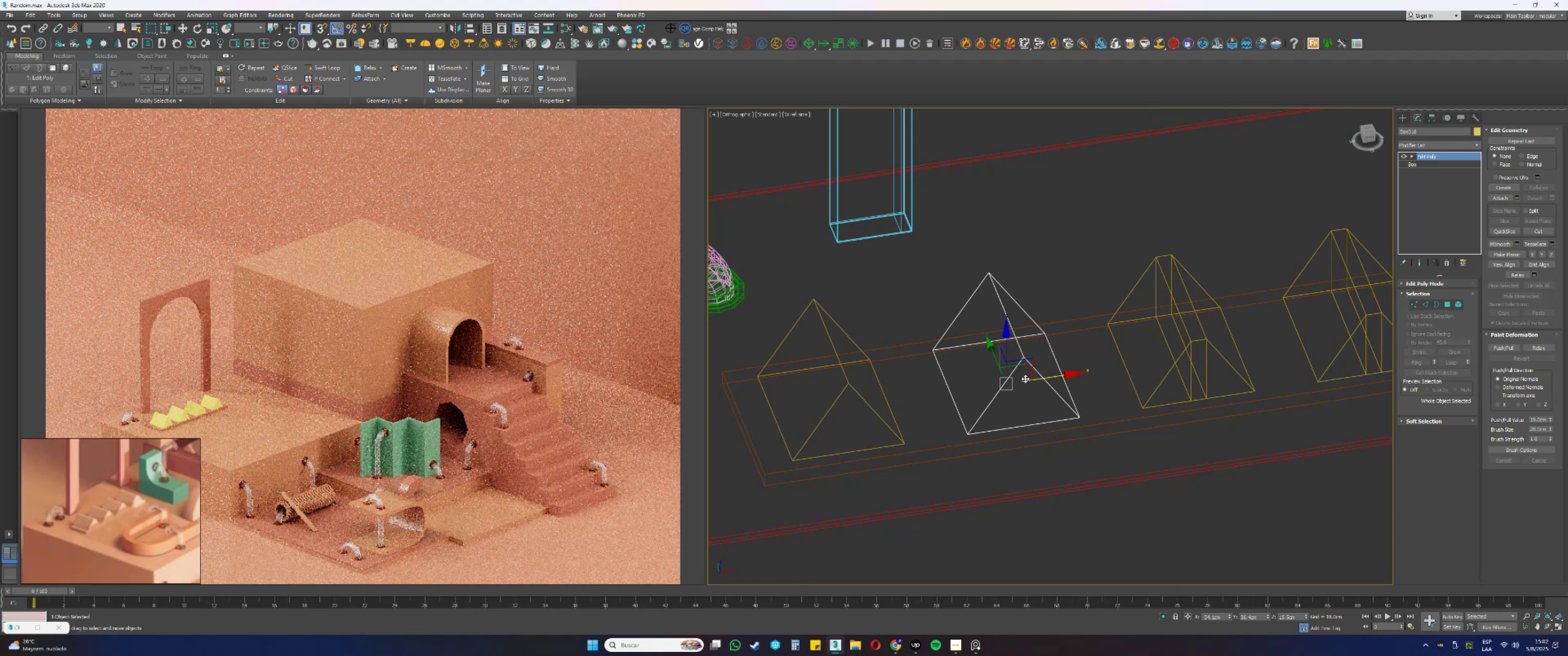 
key(2)
 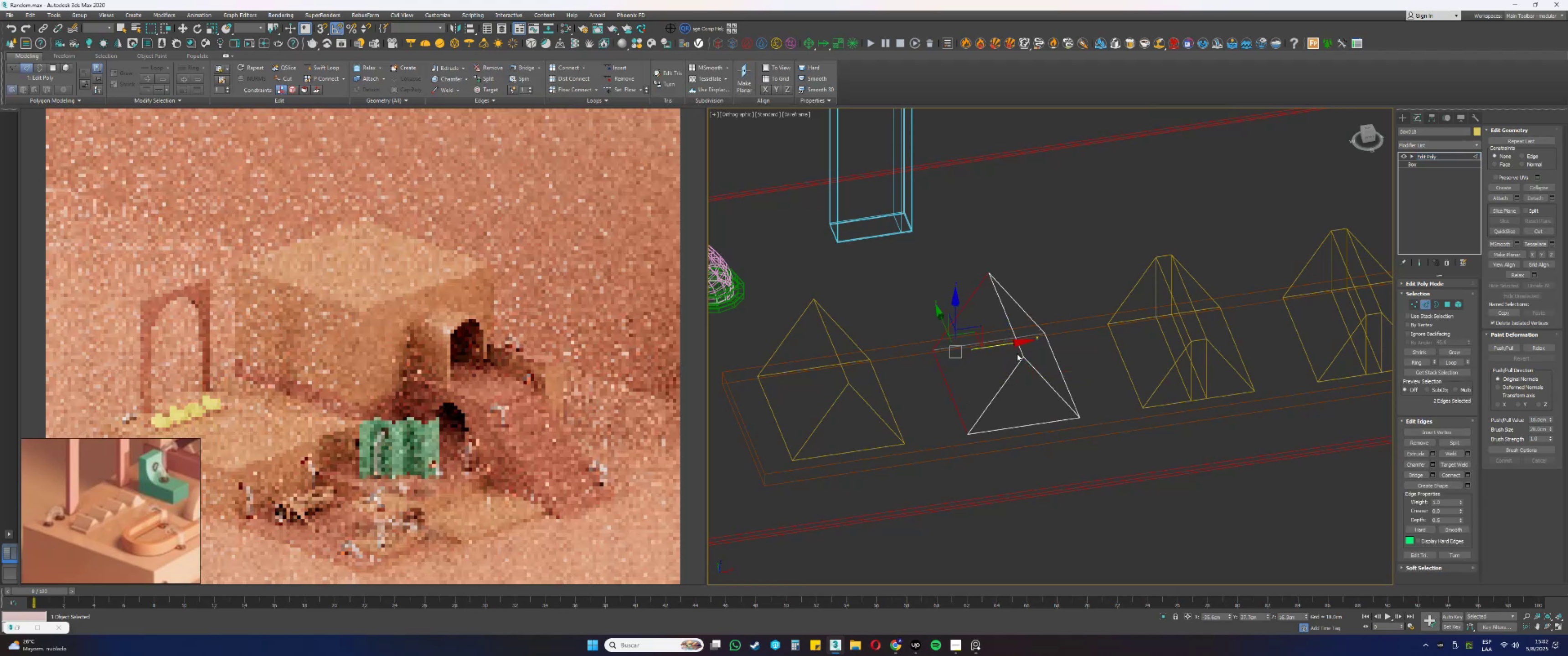 
left_click([1023, 349])
 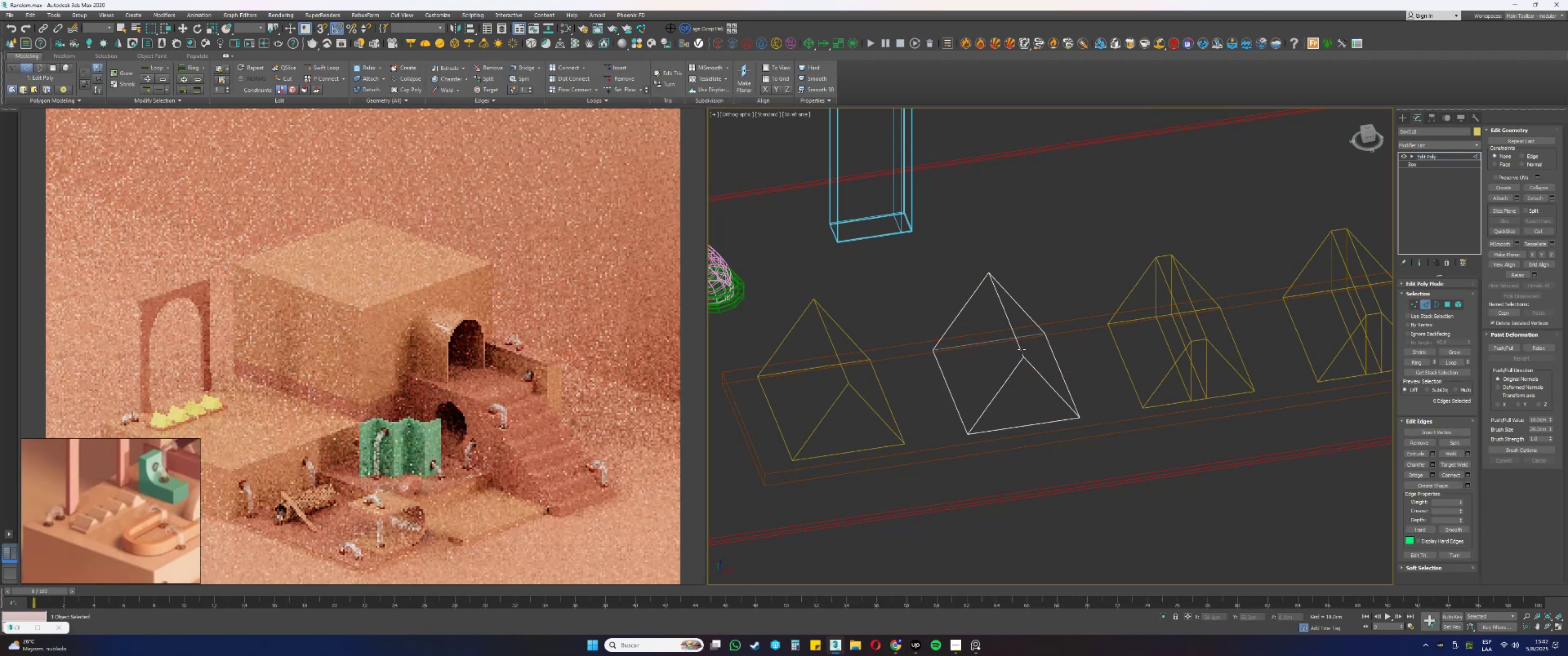 
left_click([1020, 349])
 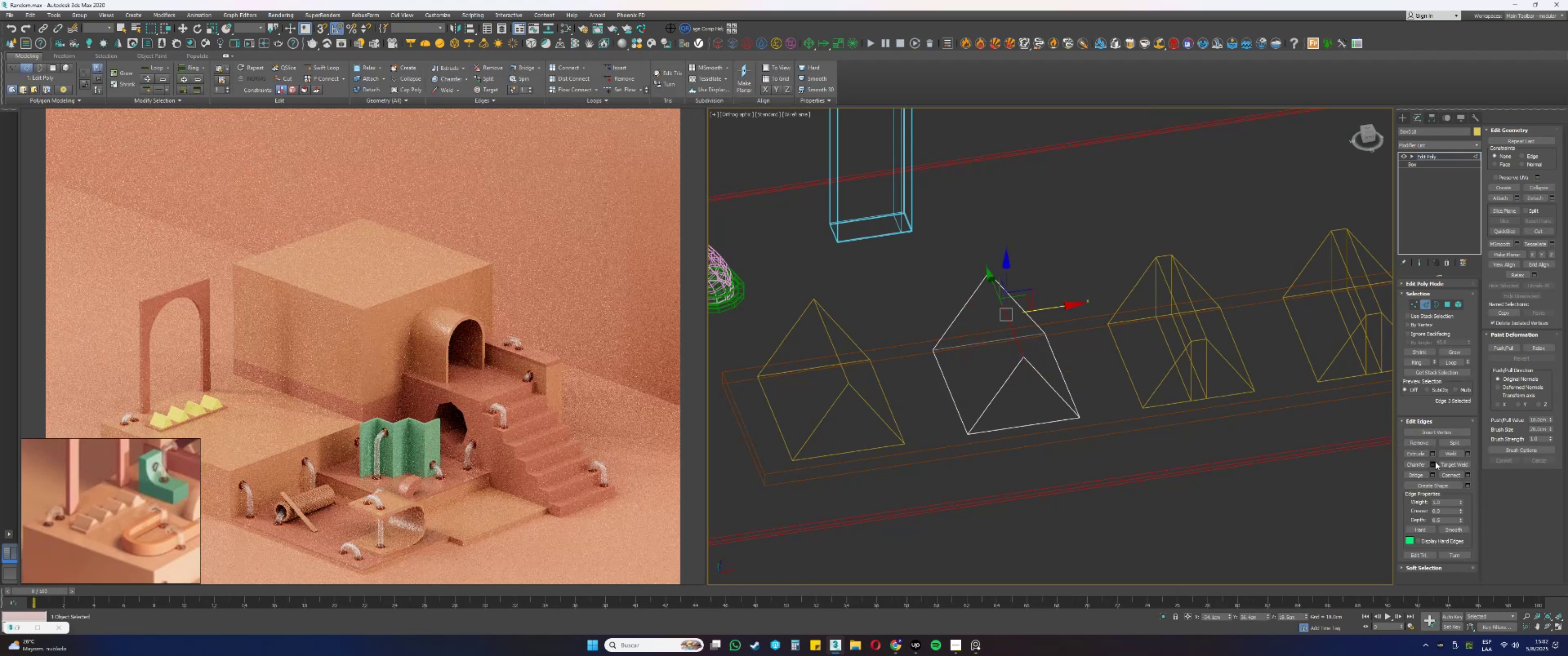 
left_click([1434, 462])
 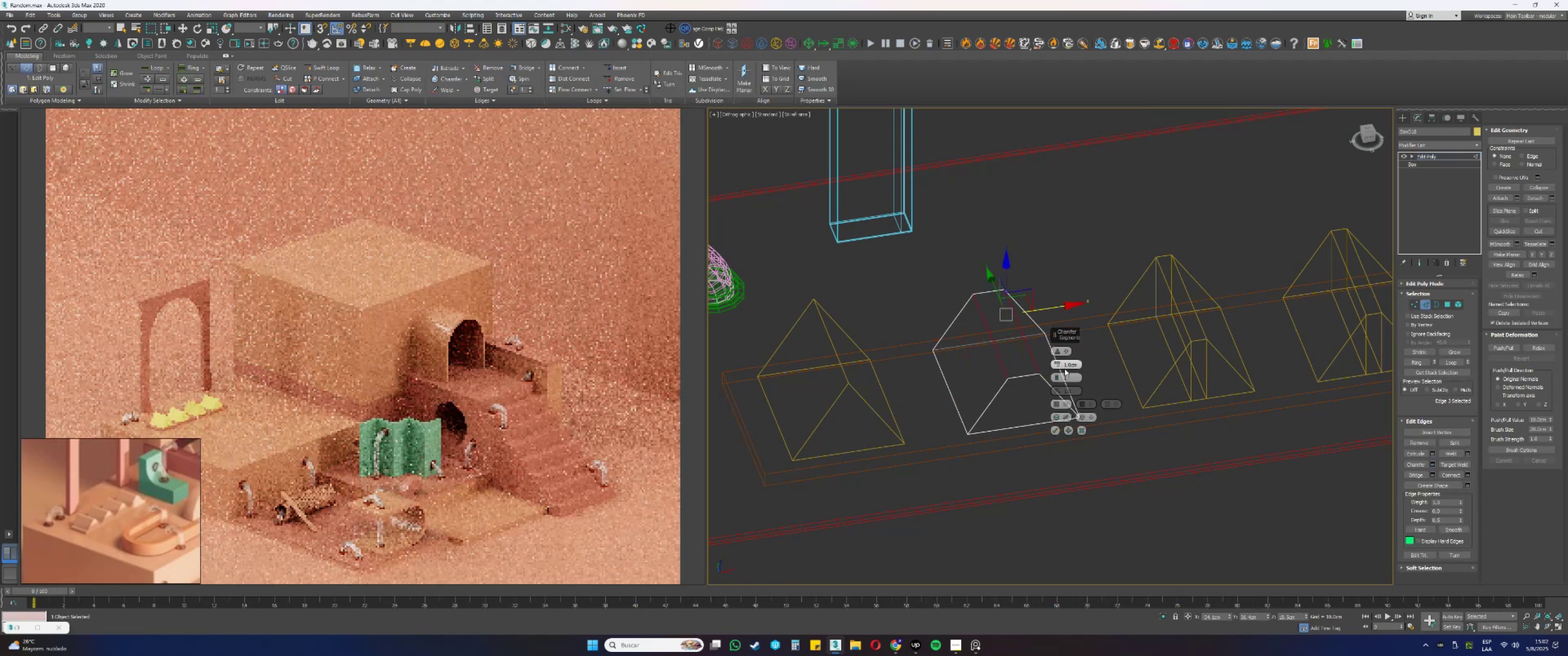 
double_click([1071, 365])
 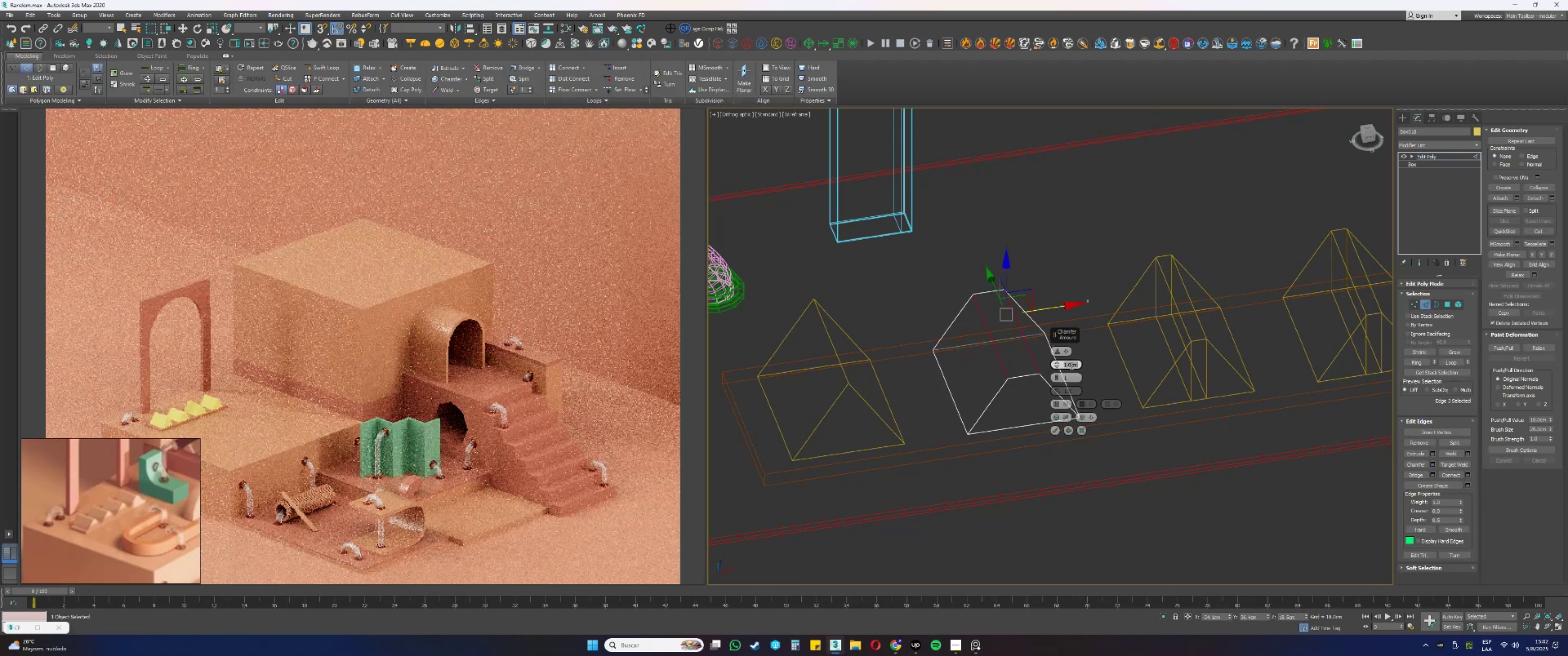 
key(NumpadDecimal)
 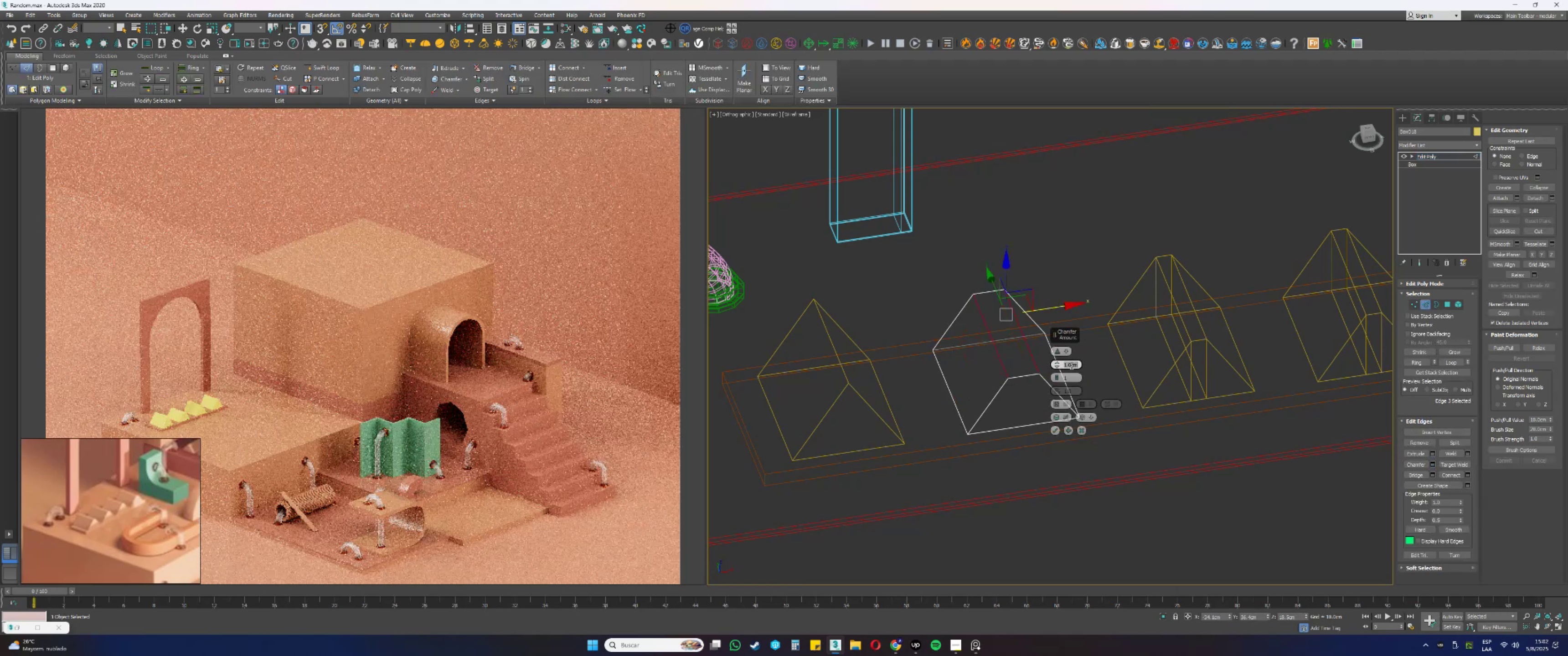 
key(Numpad5)
 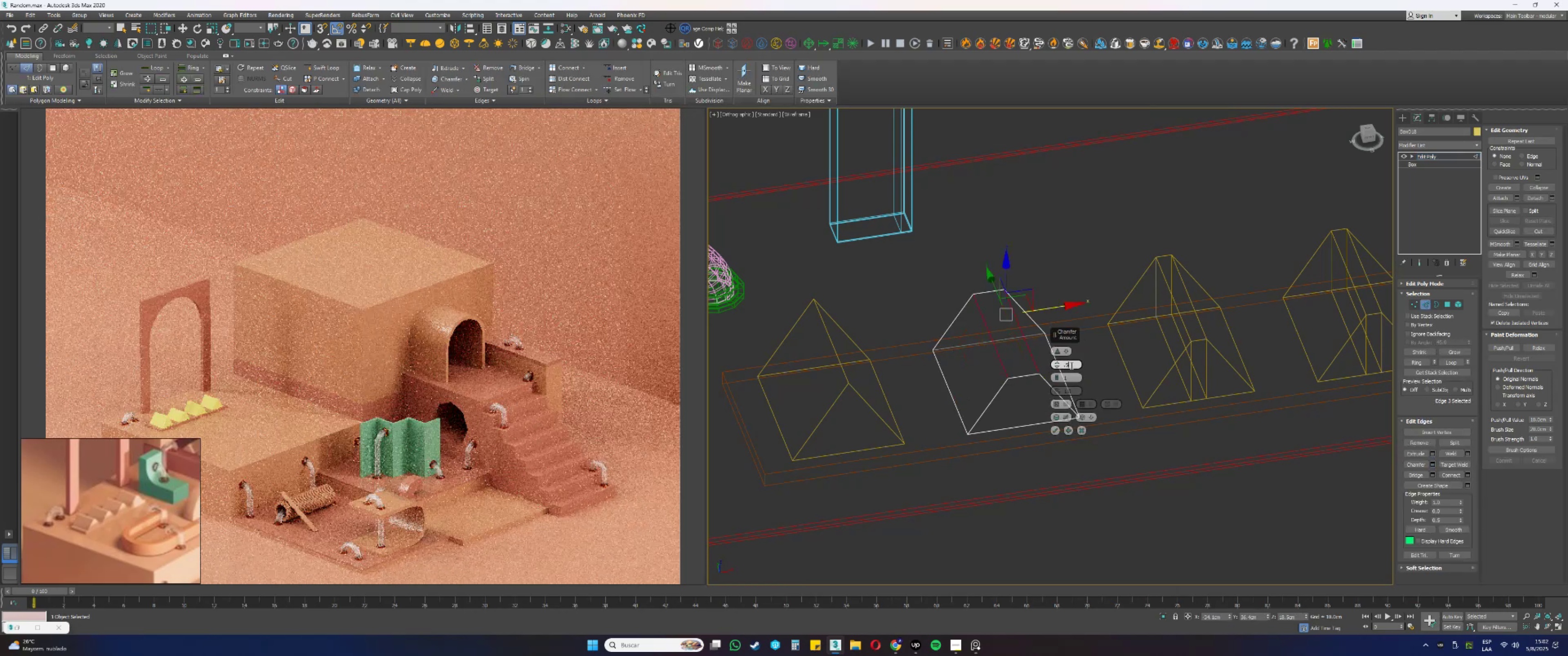 
key(NumpadEnter)
 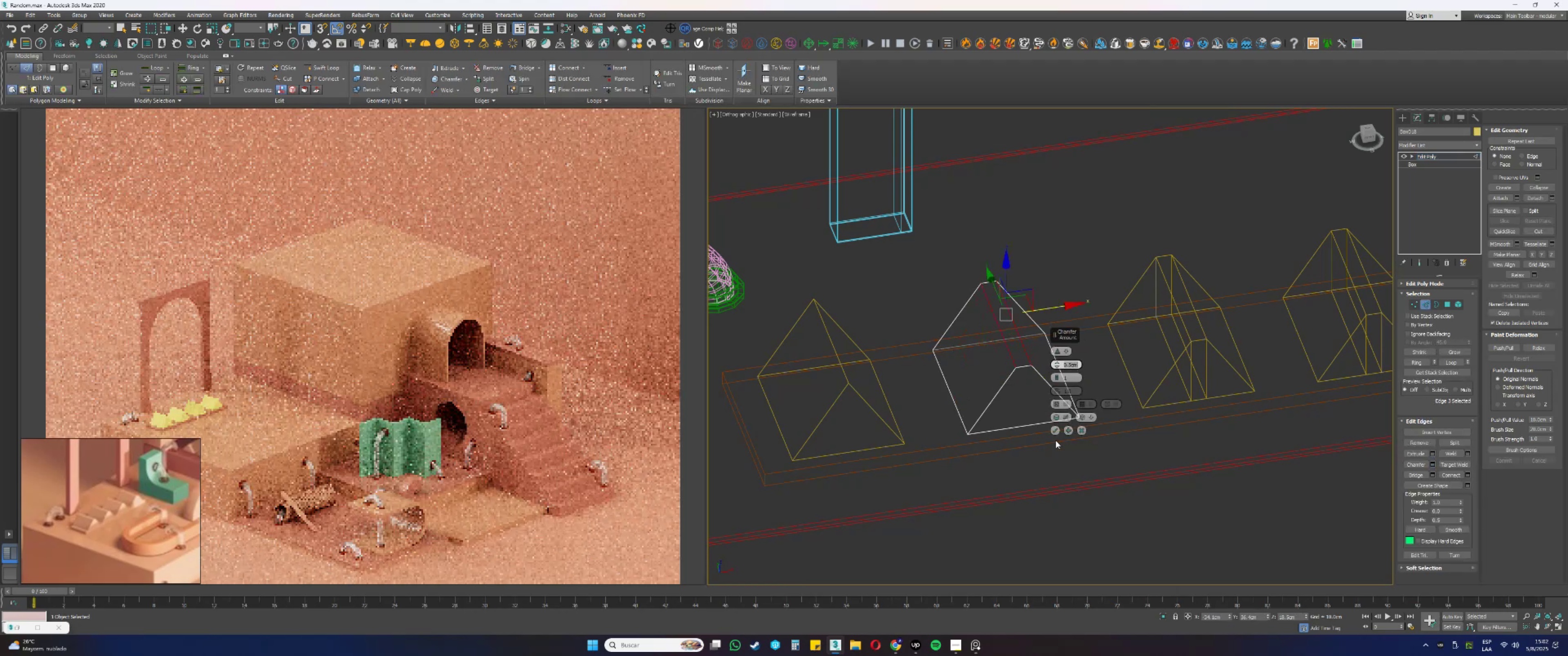 
left_click([1056, 430])
 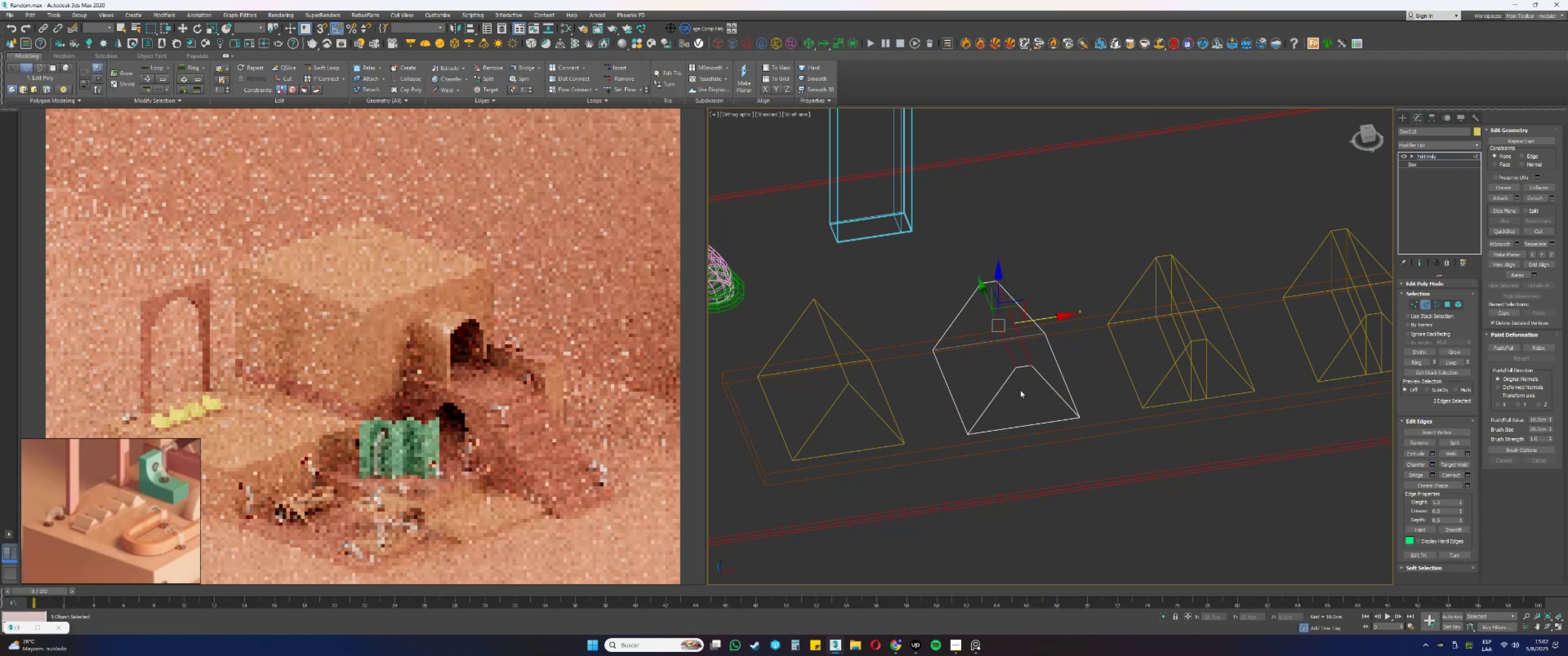 
key(Alt+AltLeft)
 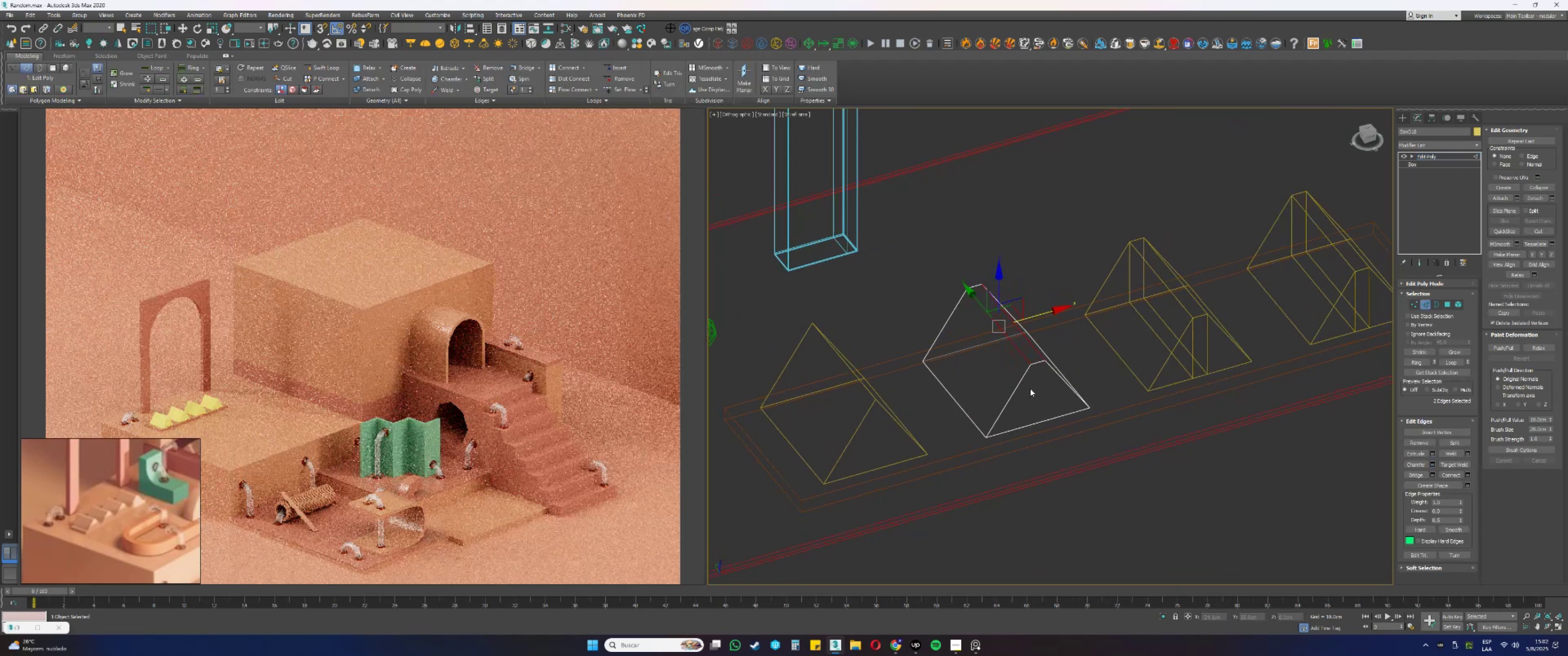 
hold_key(key=AltLeft, duration=0.43)
 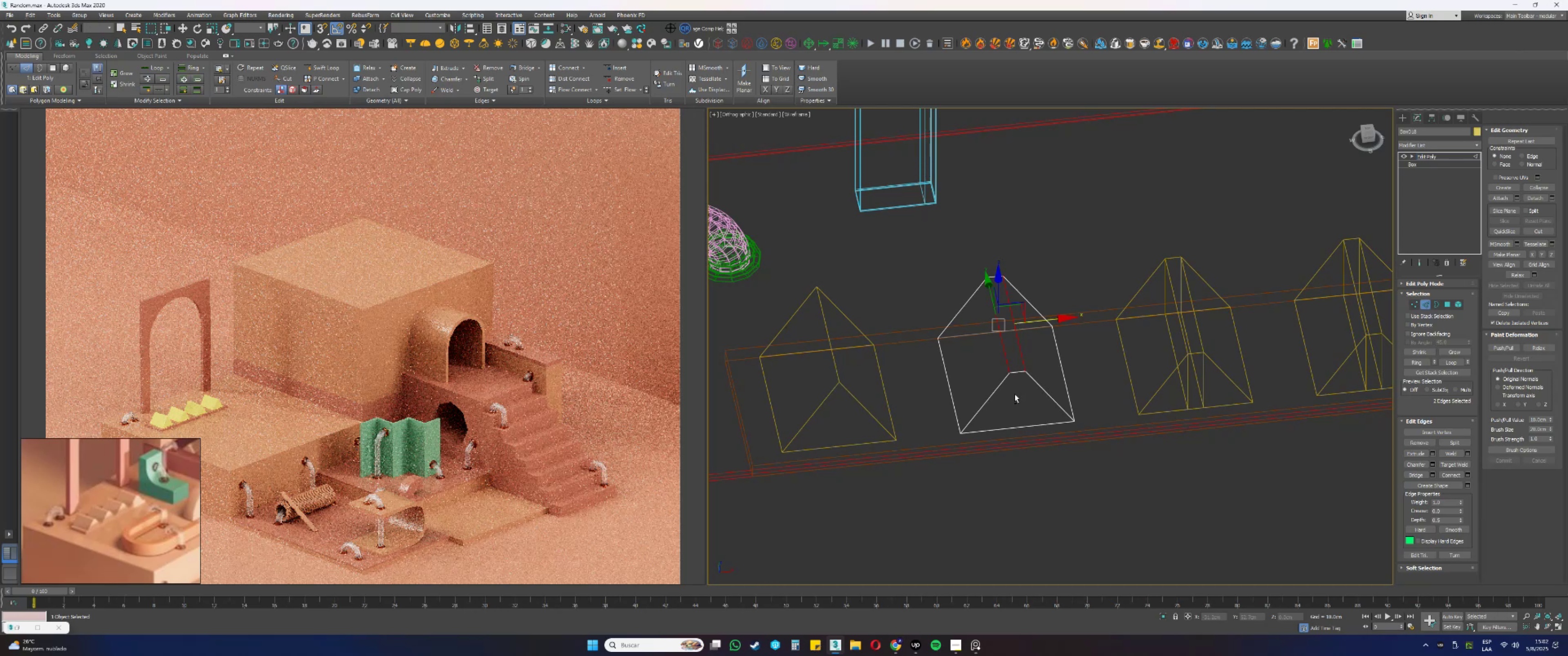 
hold_key(key=AltLeft, duration=0.34)
 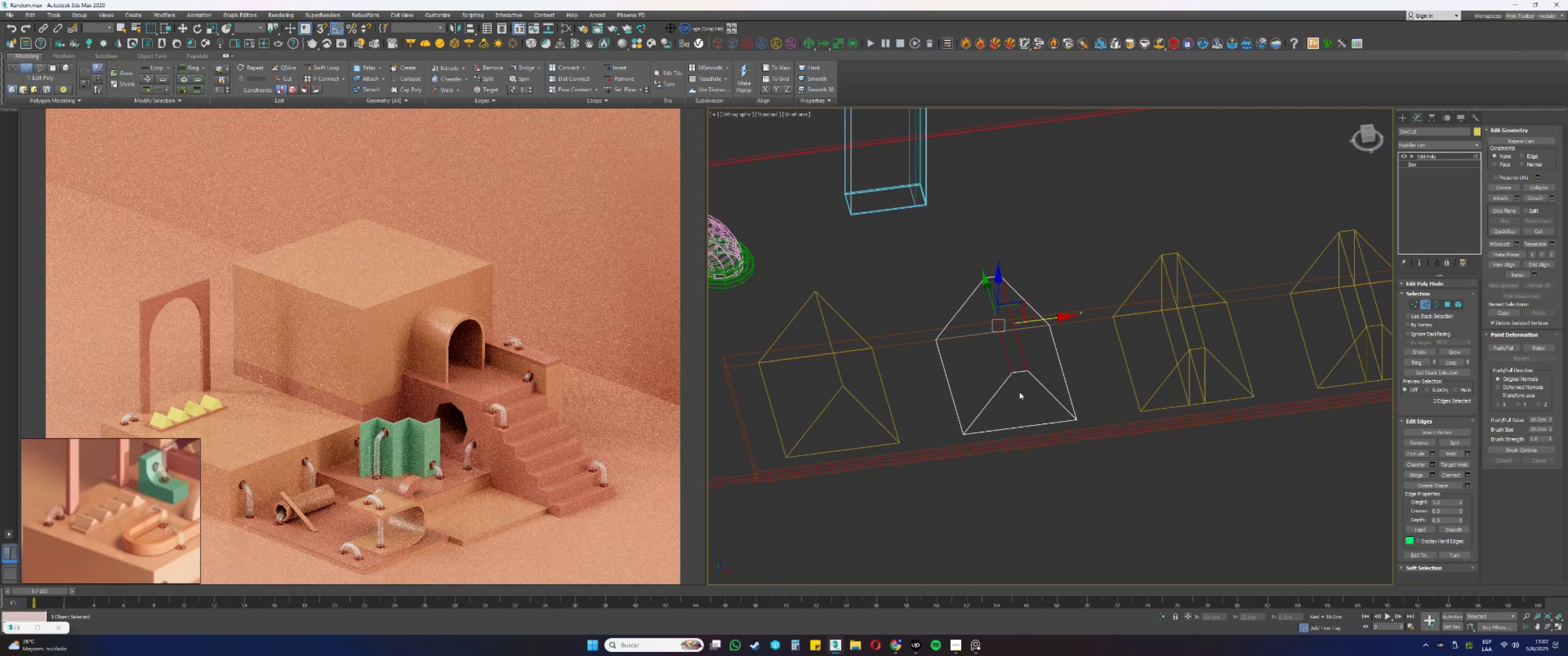 
key(Alt+AltLeft)
 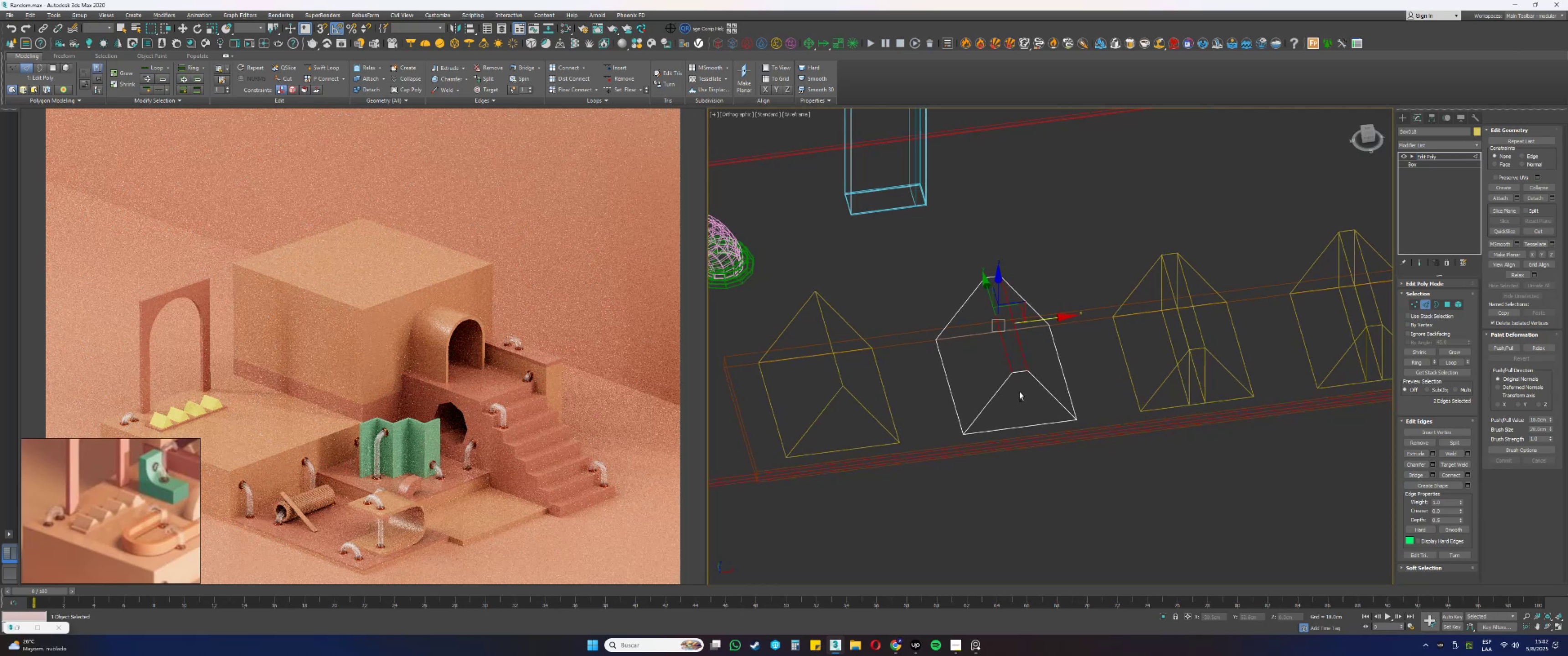 
middle_click([1020, 392])
 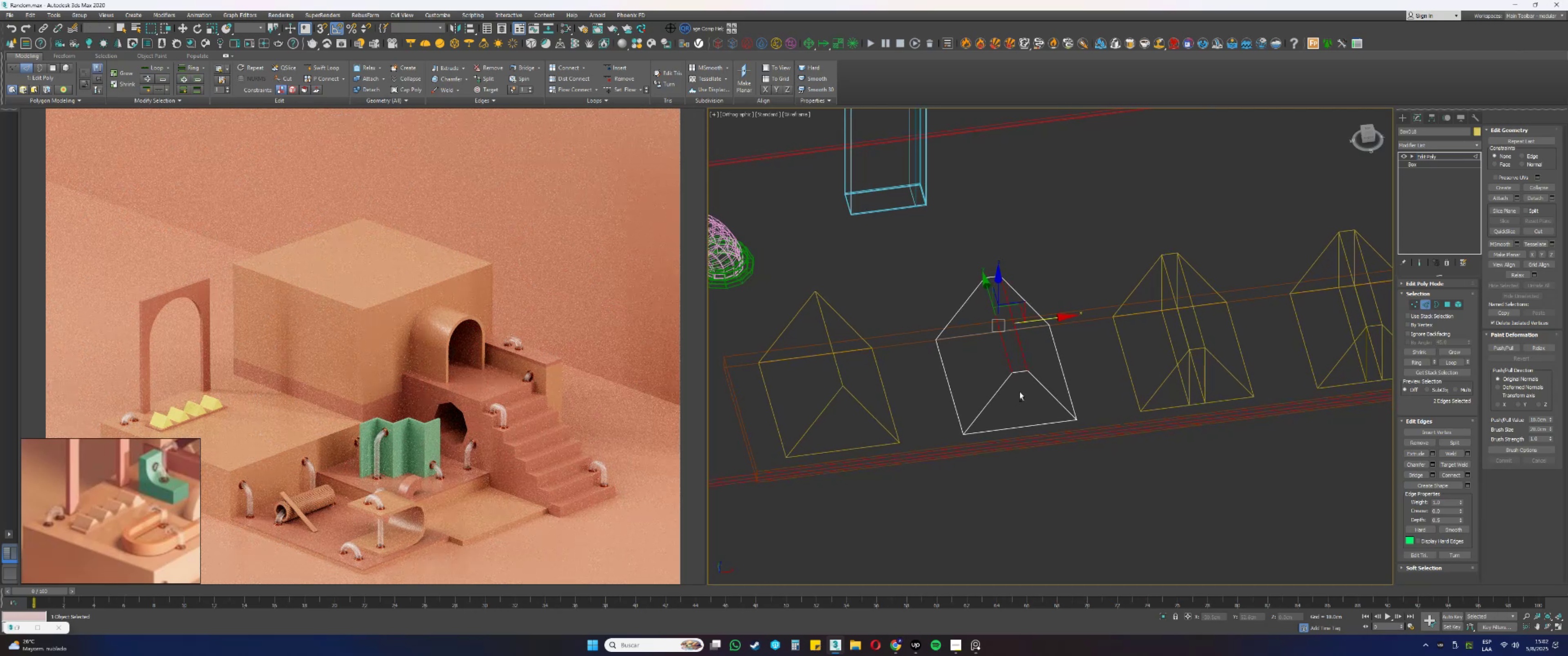 
wait(7.79)
 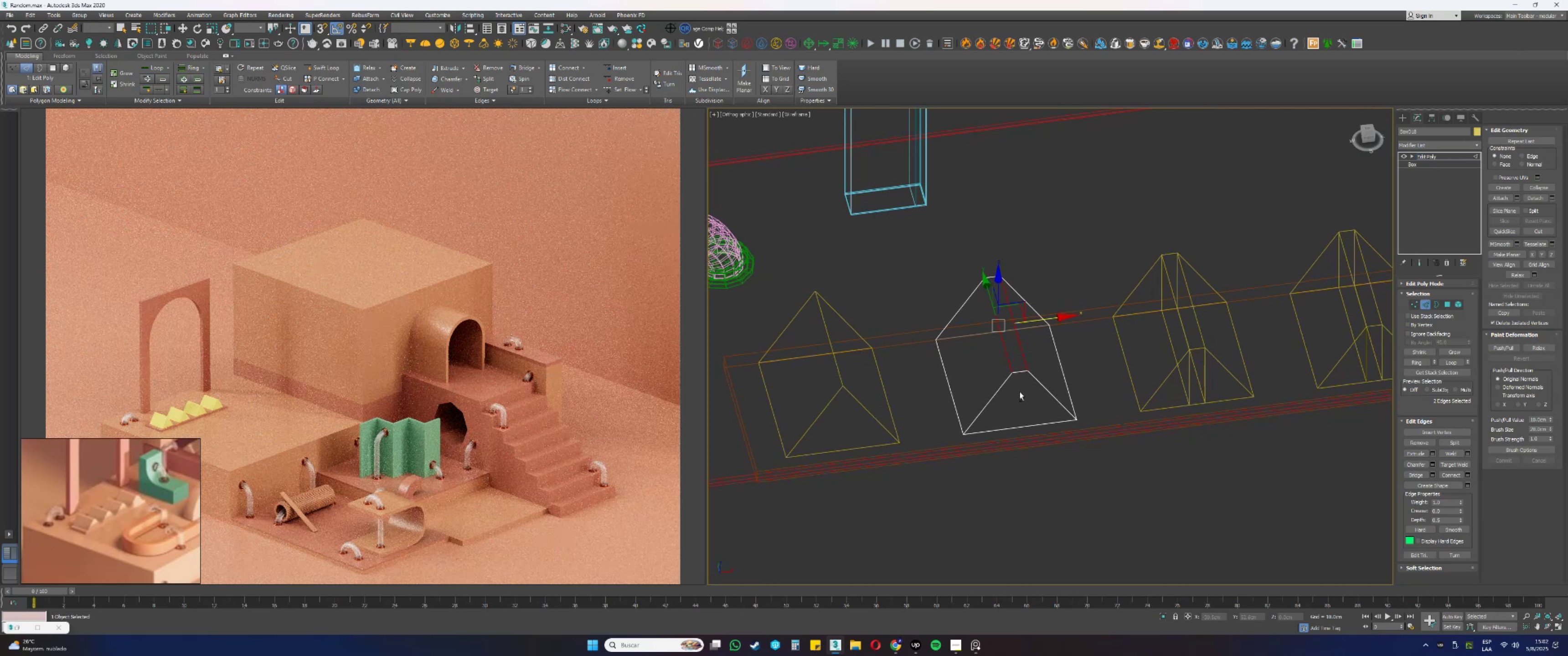 
left_click_drag(start_coordinate=[1021, 433], to_coordinate=[1008, 415])
 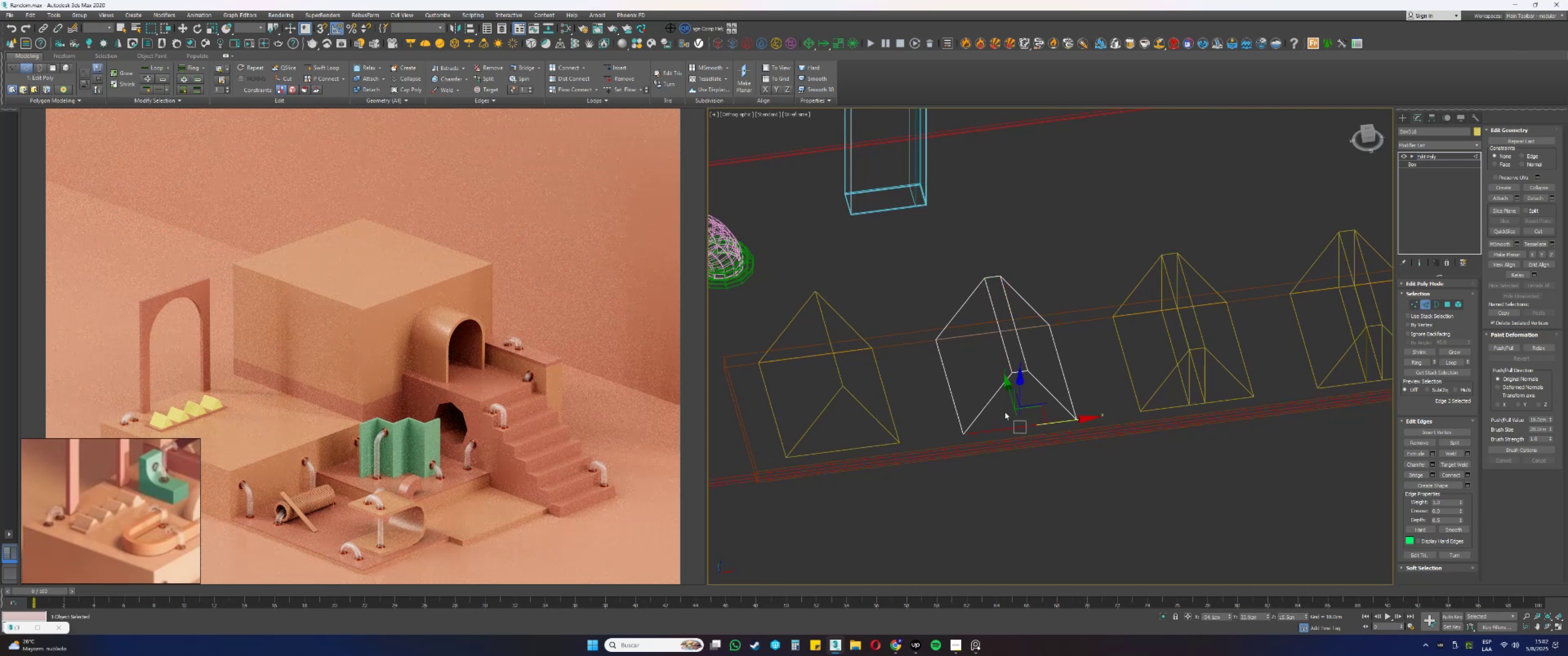 
hold_key(key=ControlLeft, duration=0.55)
left_click_drag(start_coordinate=[975, 343], to_coordinate=[970, 334])
 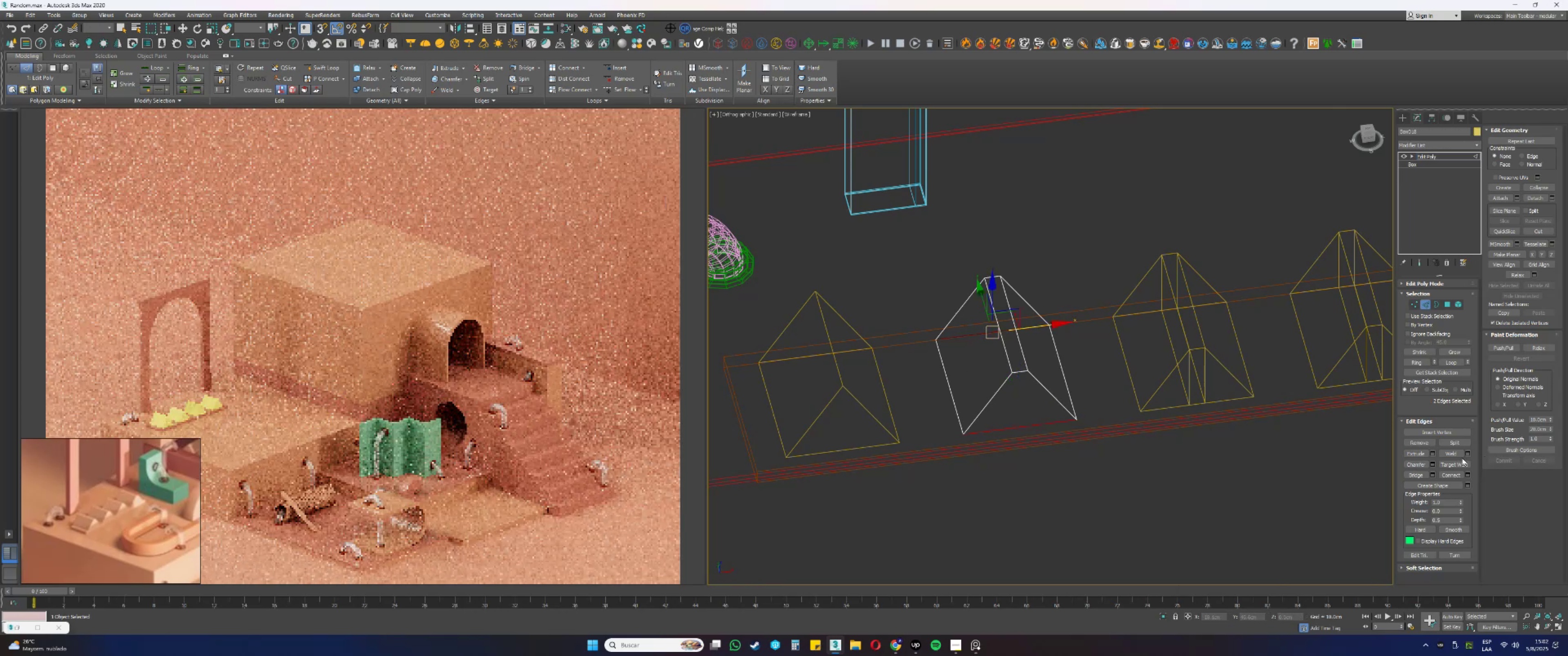 
left_click([1450, 475])
 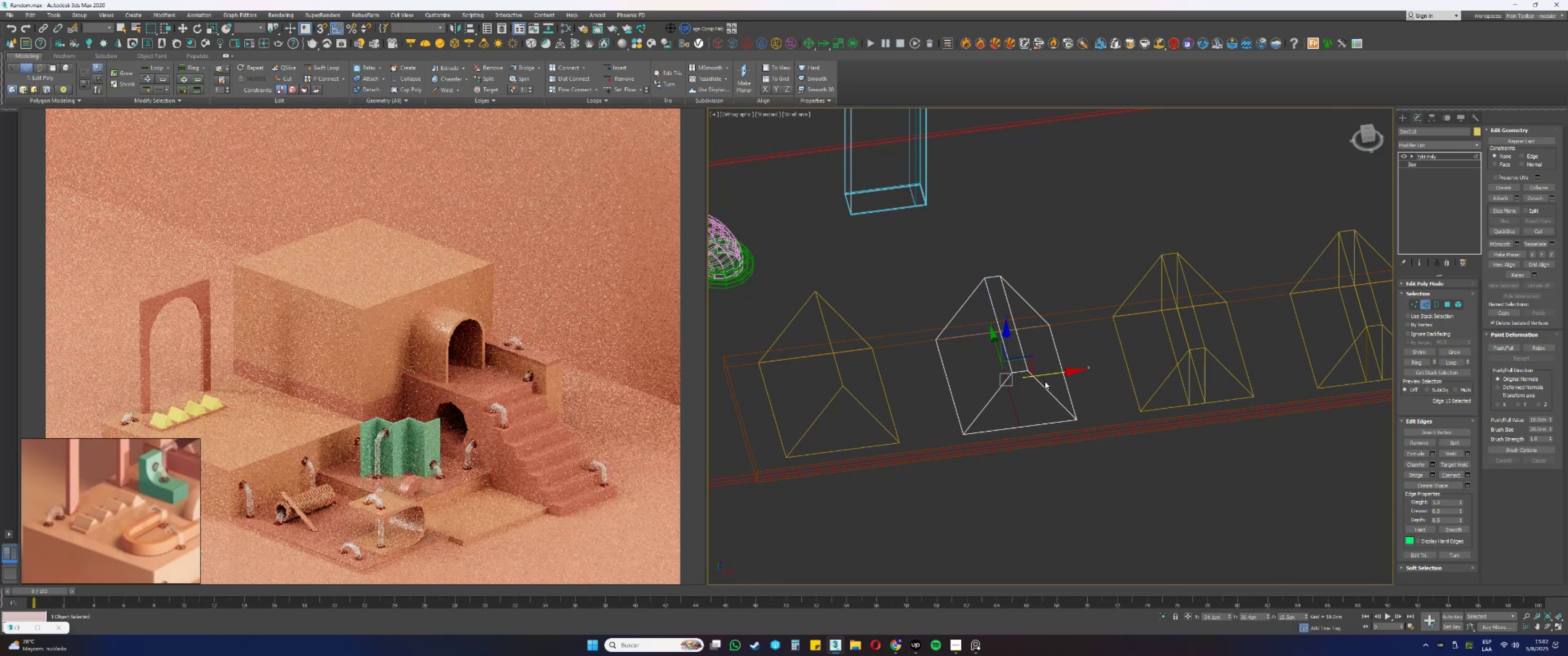 
left_click_drag(start_coordinate=[1047, 375], to_coordinate=[1013, 370])
 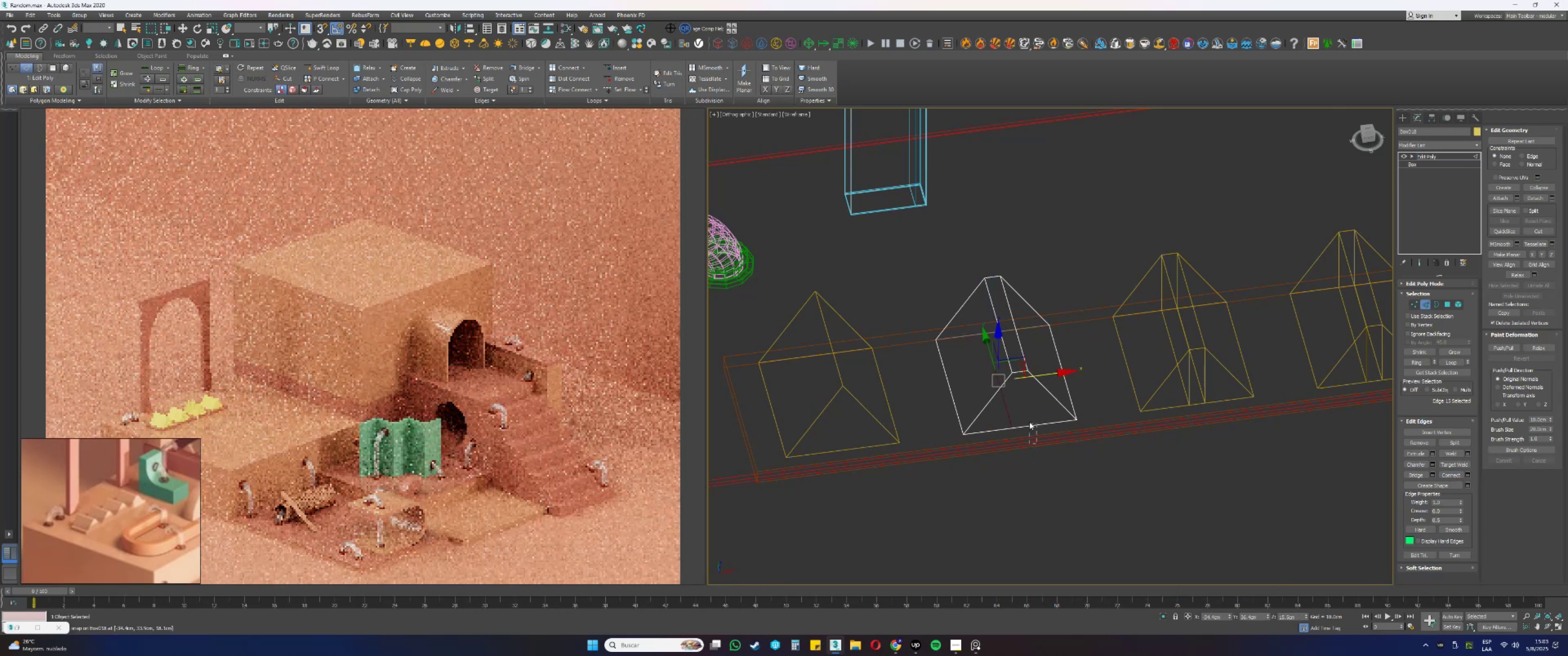 
type(ss)
 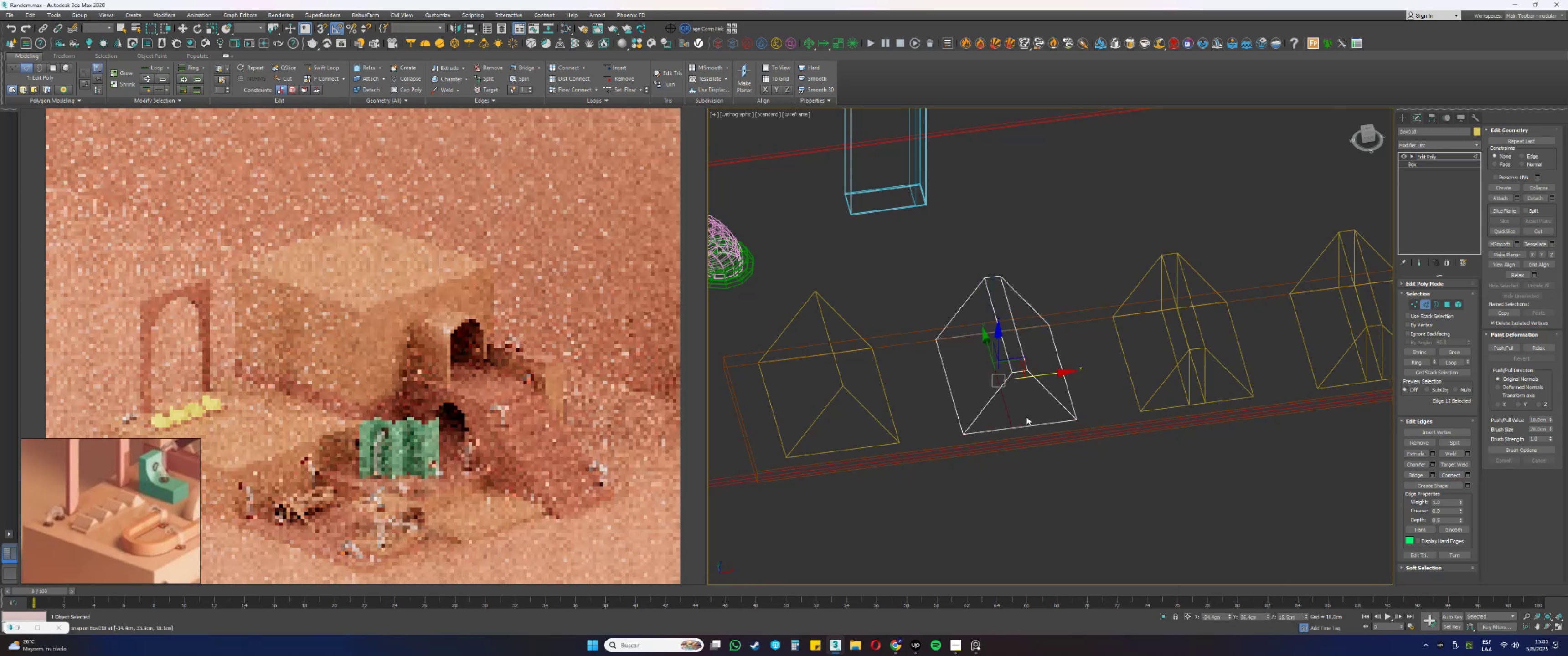 
left_click_drag(start_coordinate=[1037, 444], to_coordinate=[1025, 407])
 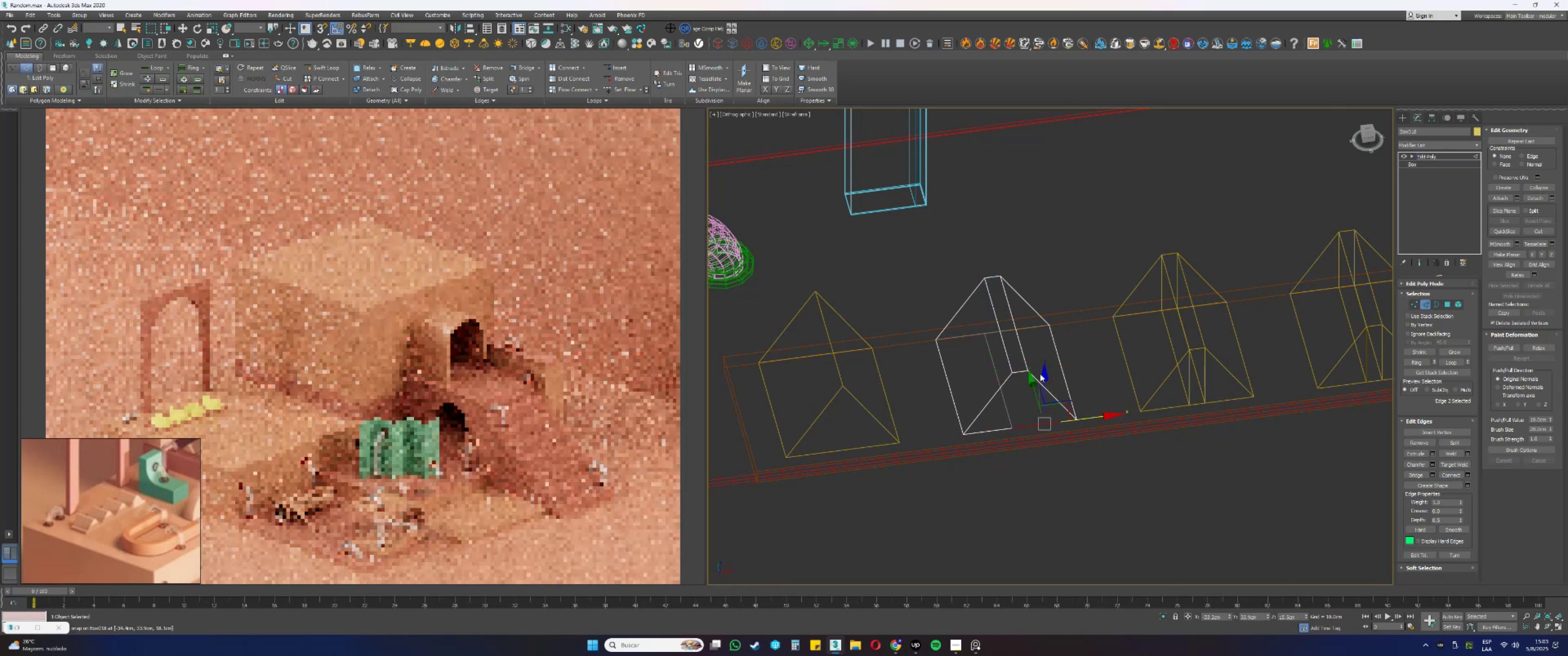 
hold_key(key=ControlLeft, duration=0.48)
left_click_drag(start_coordinate=[1037, 338], to_coordinate=[1028, 323])
 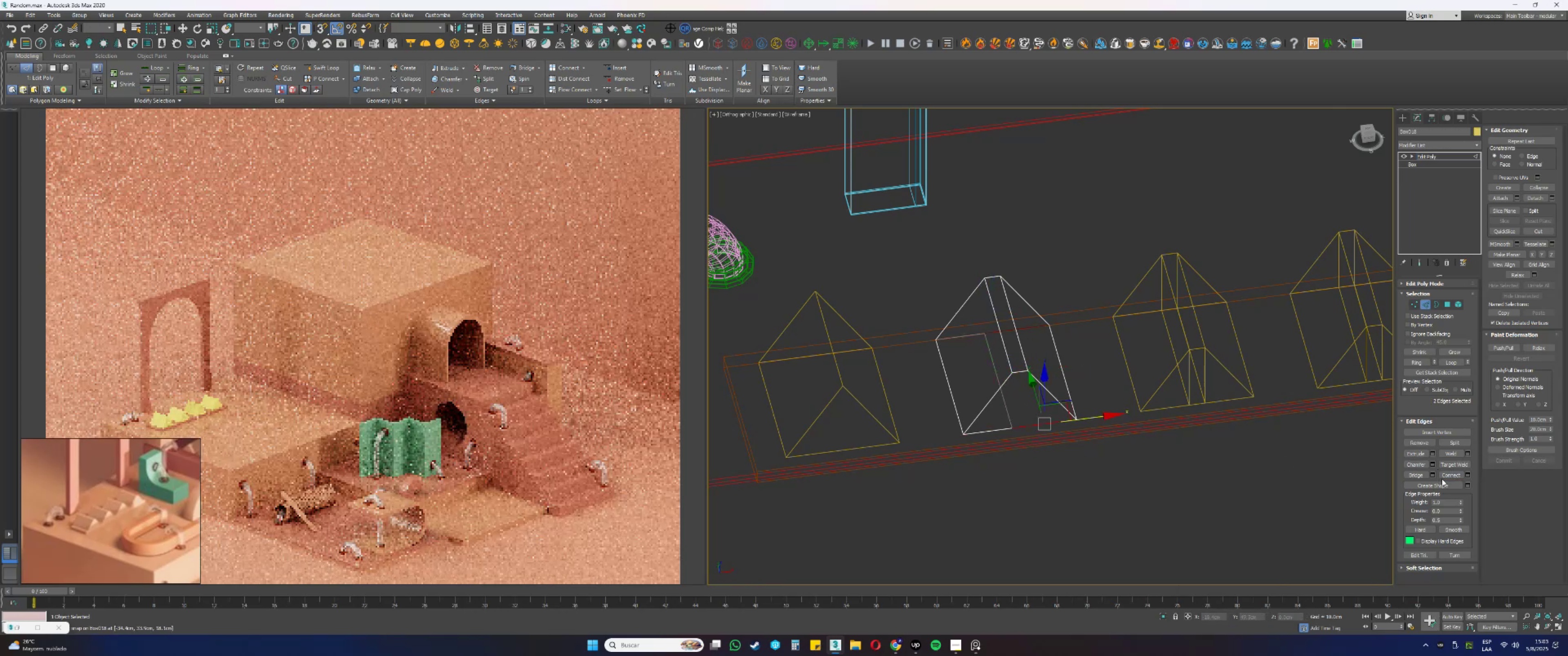 
left_click([1445, 476])
 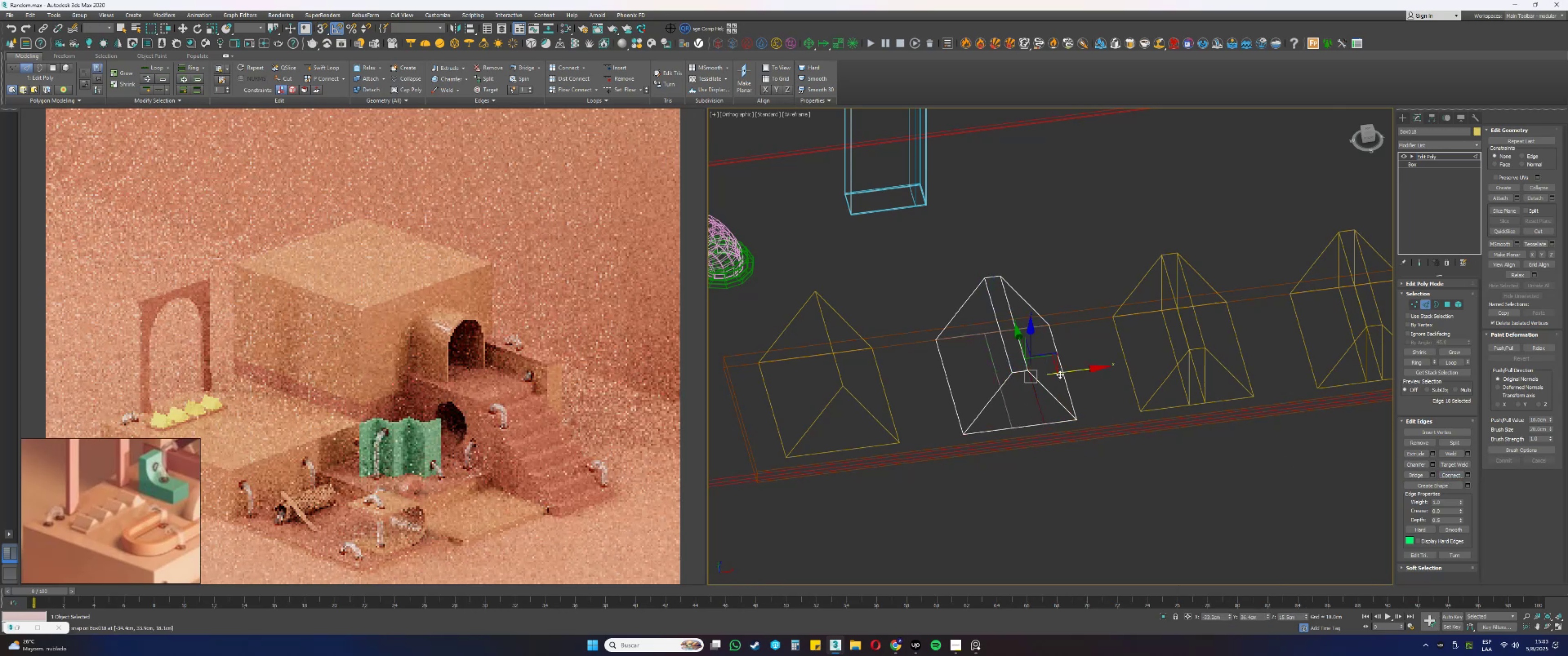 
left_click_drag(start_coordinate=[1060, 374], to_coordinate=[1023, 369])
 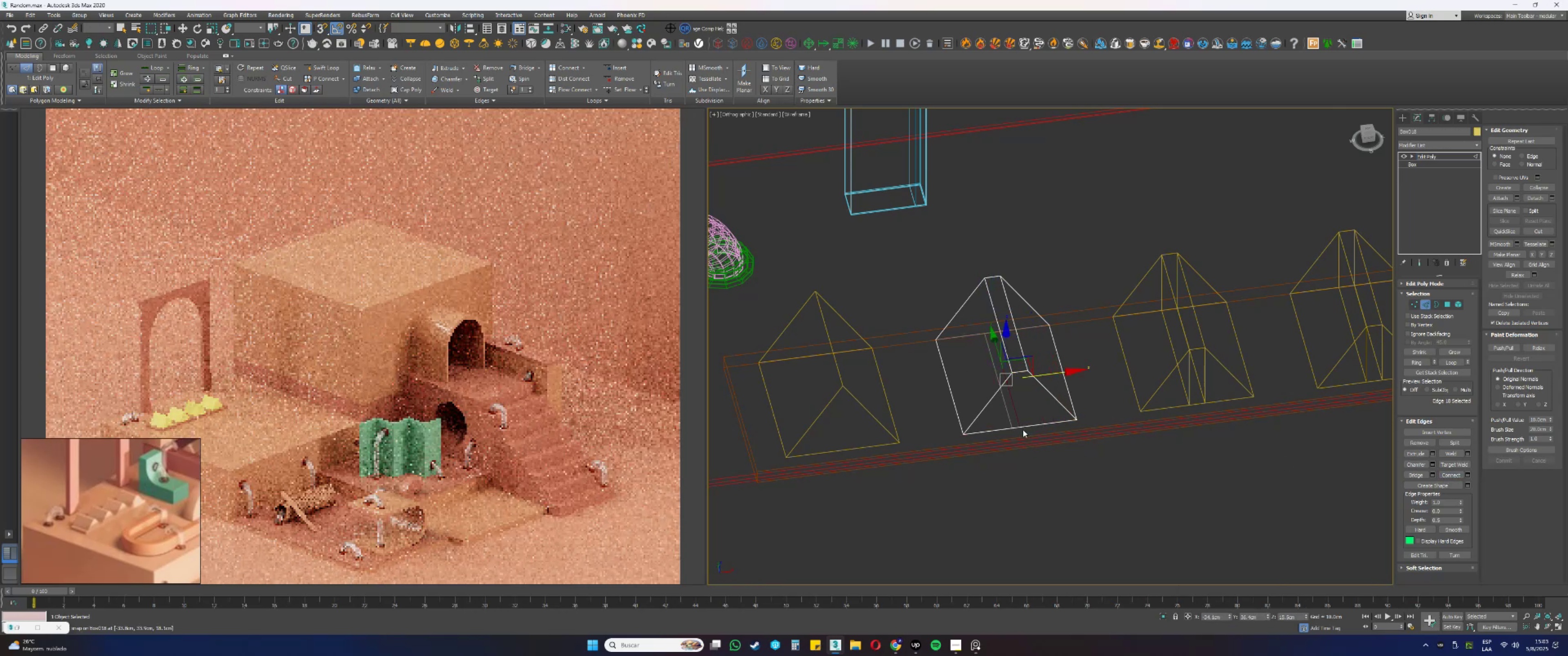 
type(ssss1ss)
 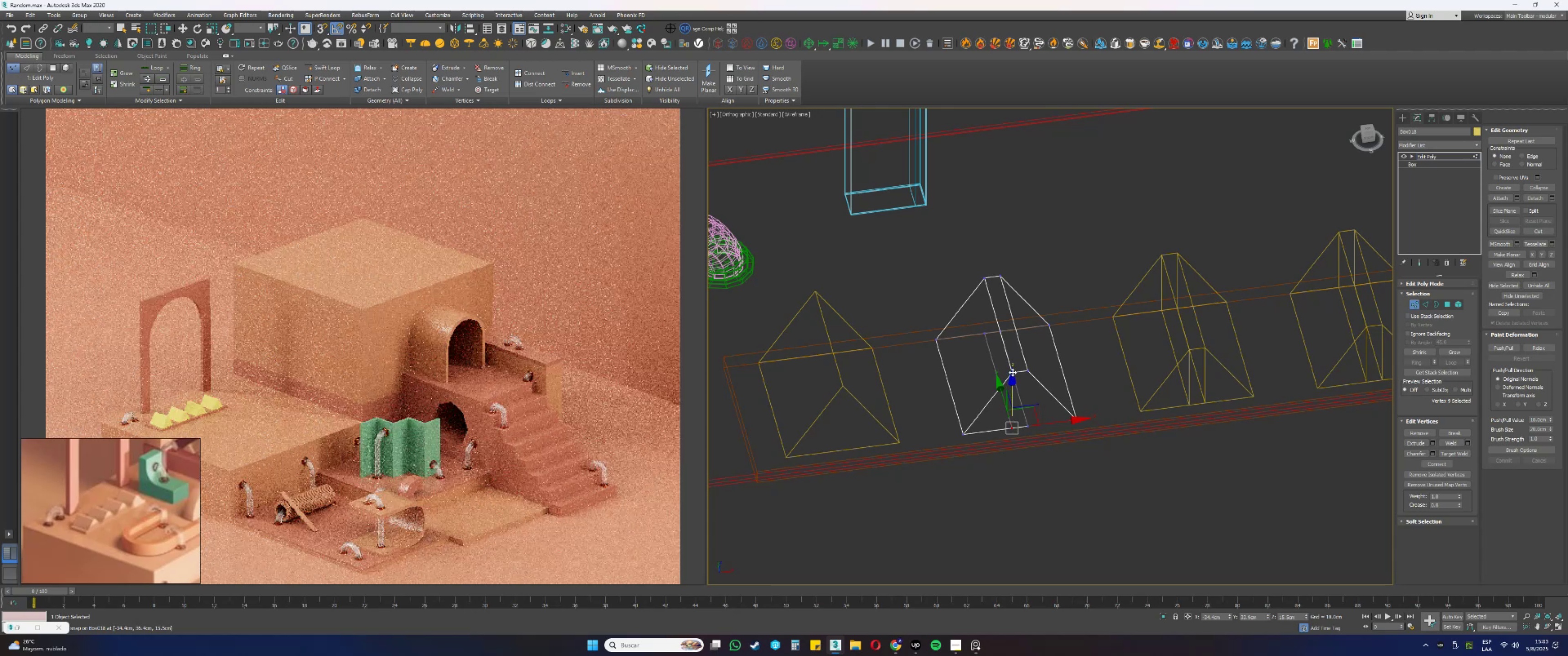 
left_click_drag(start_coordinate=[1049, 373], to_coordinate=[1027, 369])
 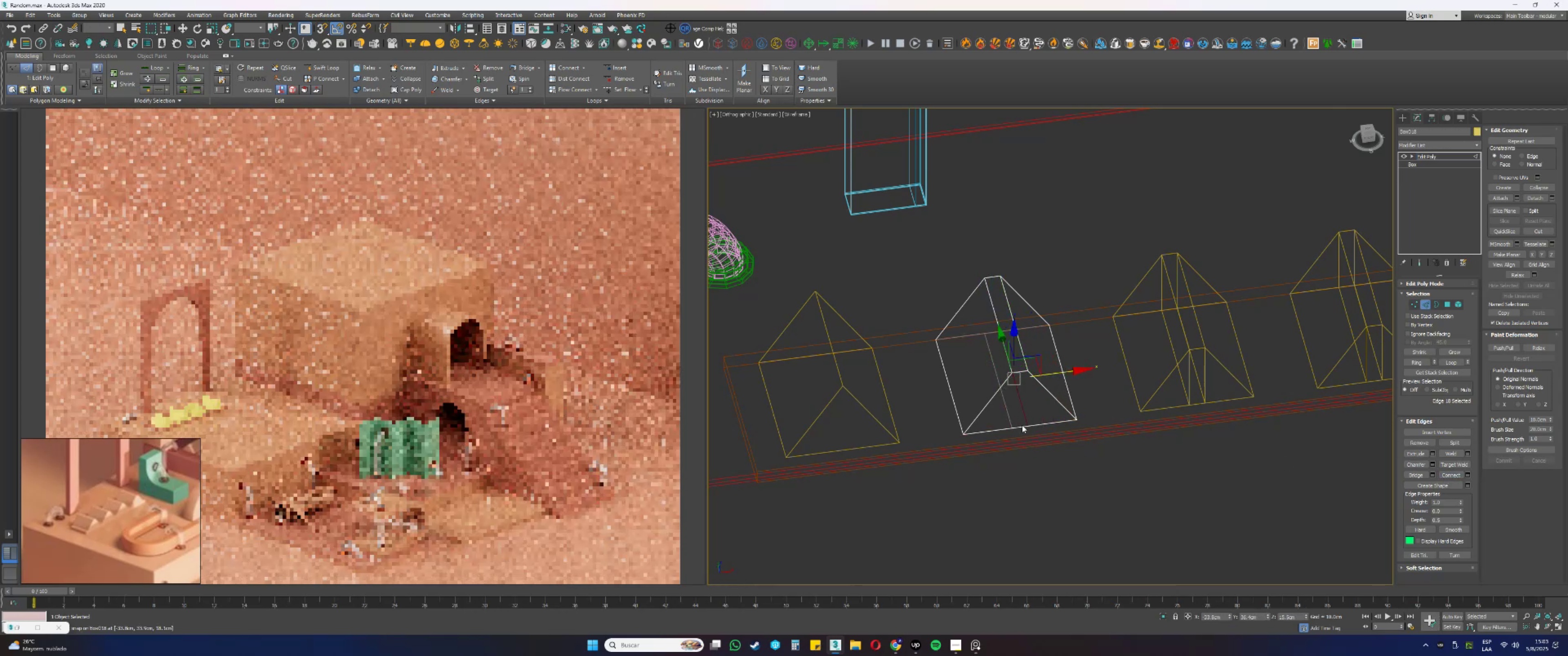 
left_click_drag(start_coordinate=[1015, 435], to_coordinate=[1005, 418])
 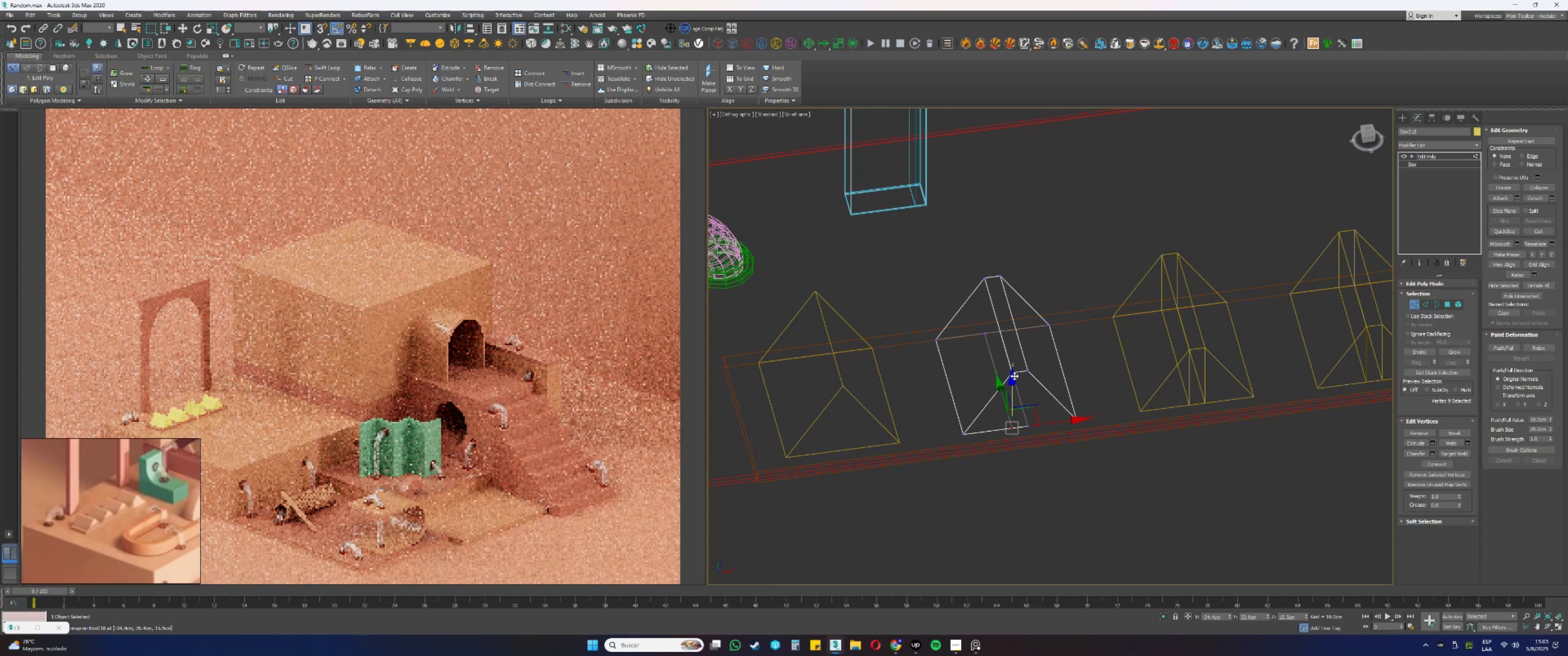 
left_click([1012, 372])
 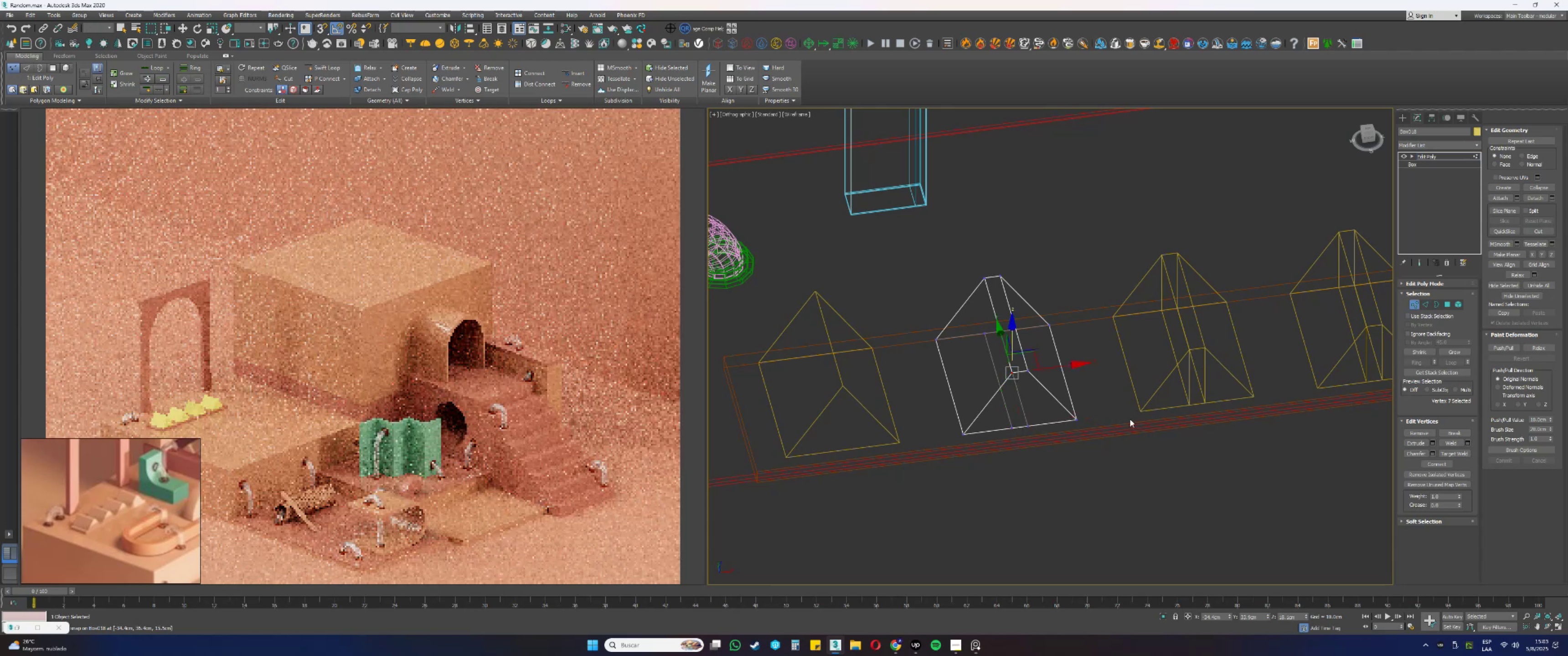 
hold_key(key=ControlLeft, duration=0.78)
left_click([1009, 425])
 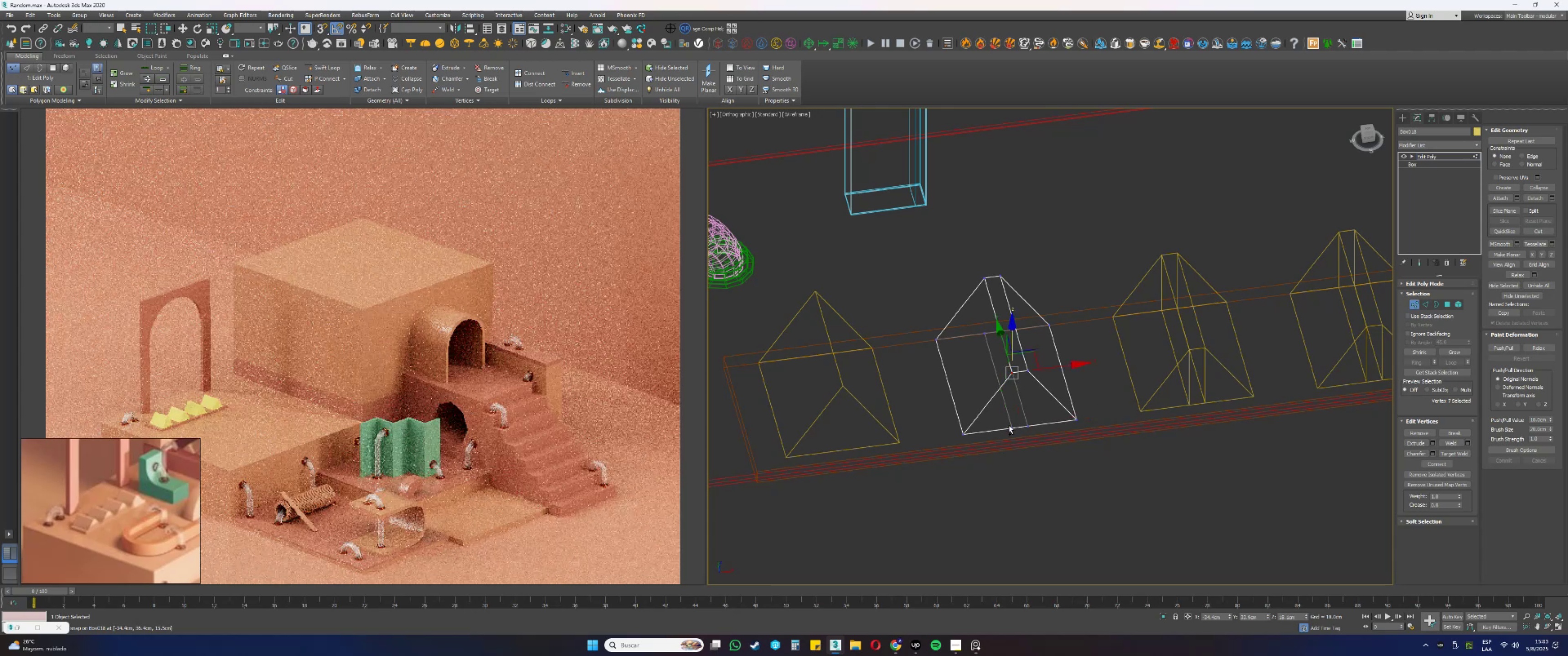 
double_click([1013, 429])
 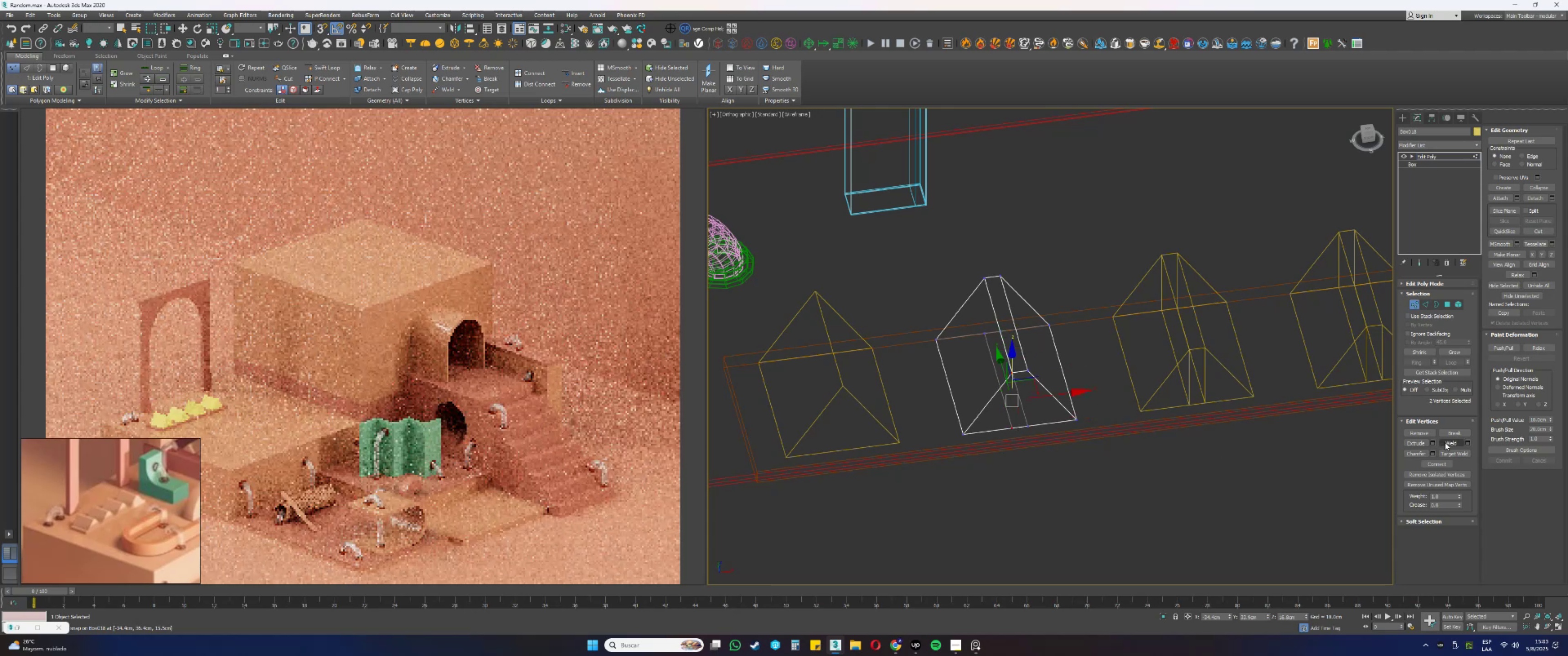 
left_click([1433, 463])
 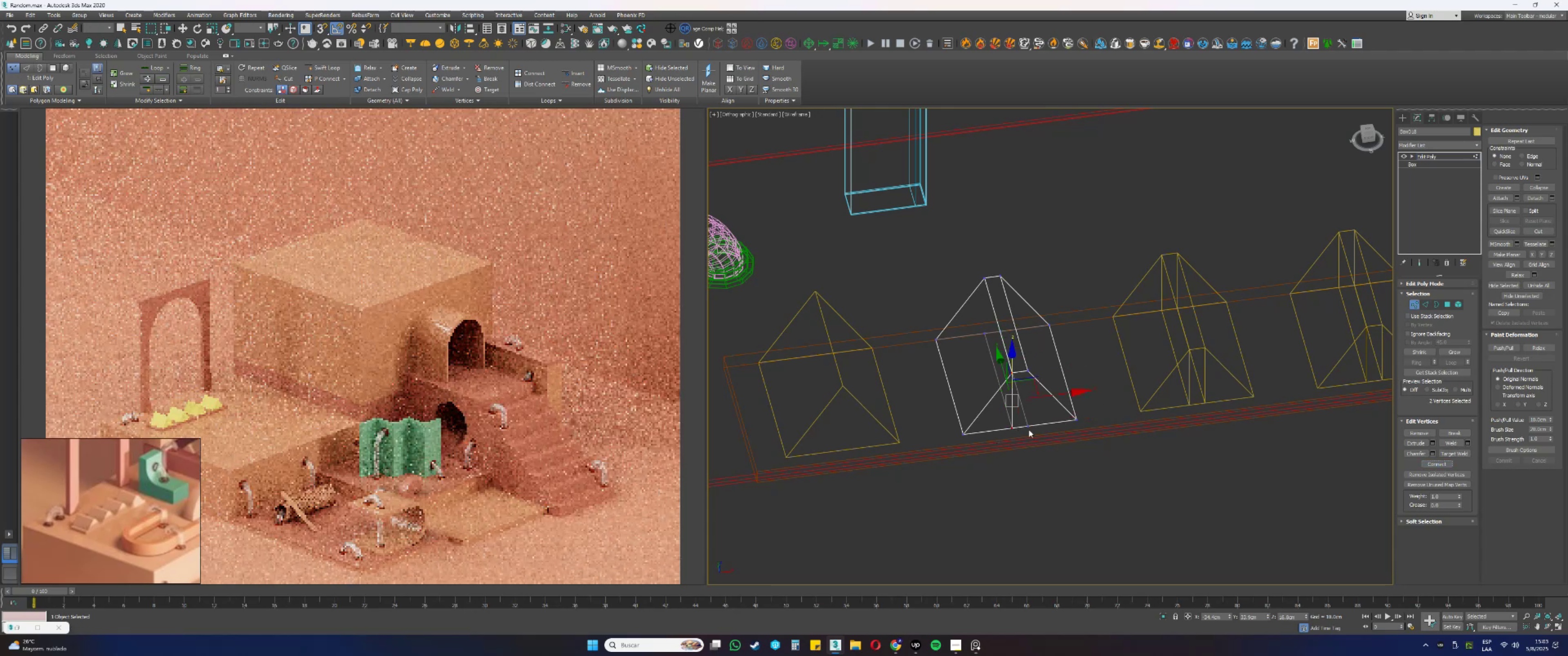 
left_click_drag(start_coordinate=[1035, 430], to_coordinate=[1020, 413])
 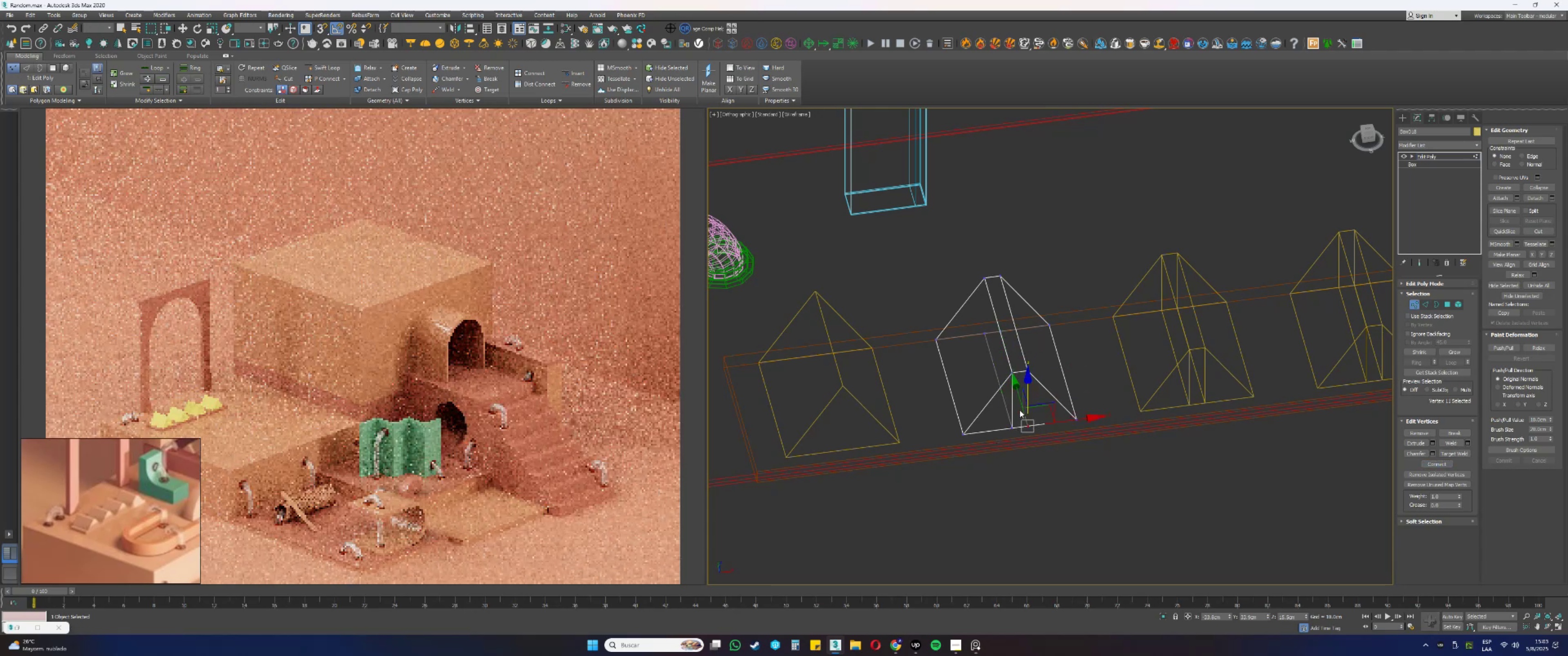 
hold_key(key=ControlLeft, duration=0.55)
left_click_drag(start_coordinate=[1034, 360], to_coordinate=[1023, 374])
 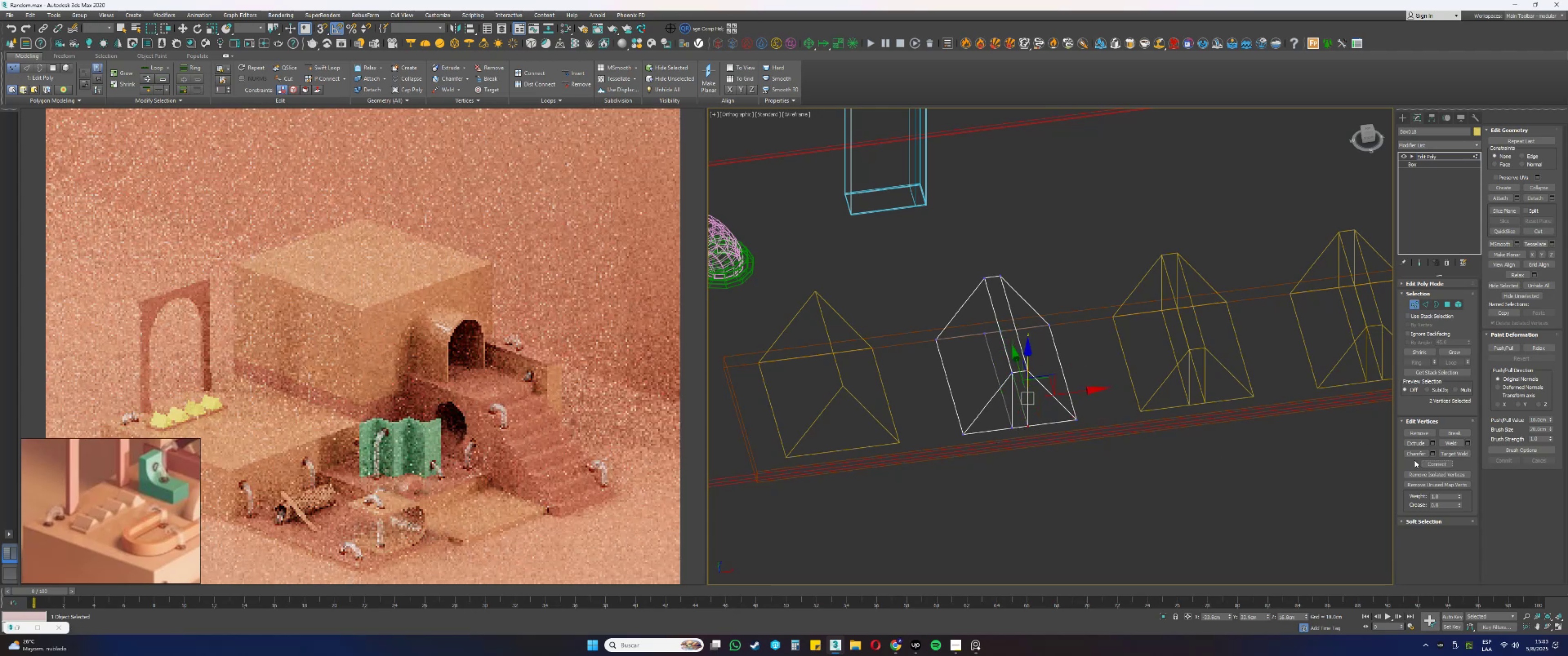 
left_click_drag(start_coordinate=[969, 268], to_coordinate=[990, 298])
 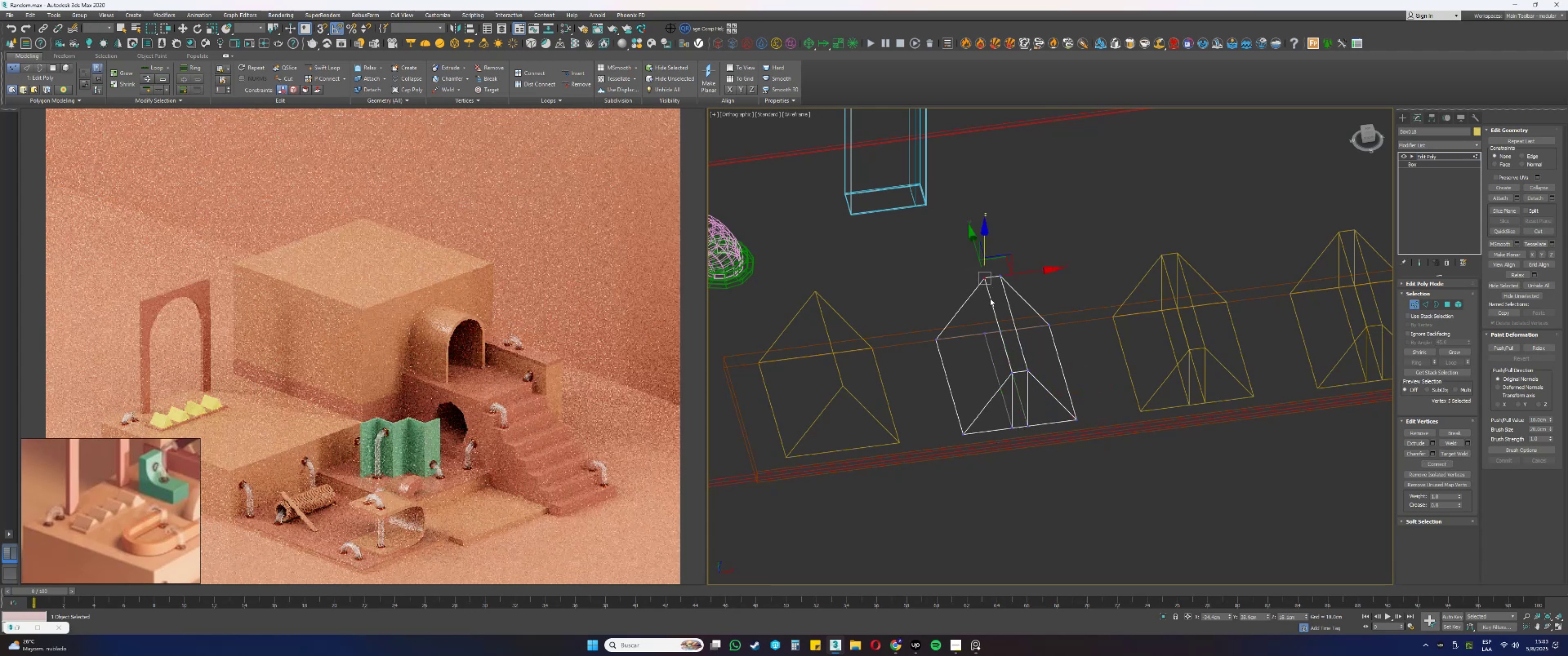 
hold_key(key=ControlLeft, duration=0.45)
left_click_drag(start_coordinate=[978, 321], to_coordinate=[990, 345])
 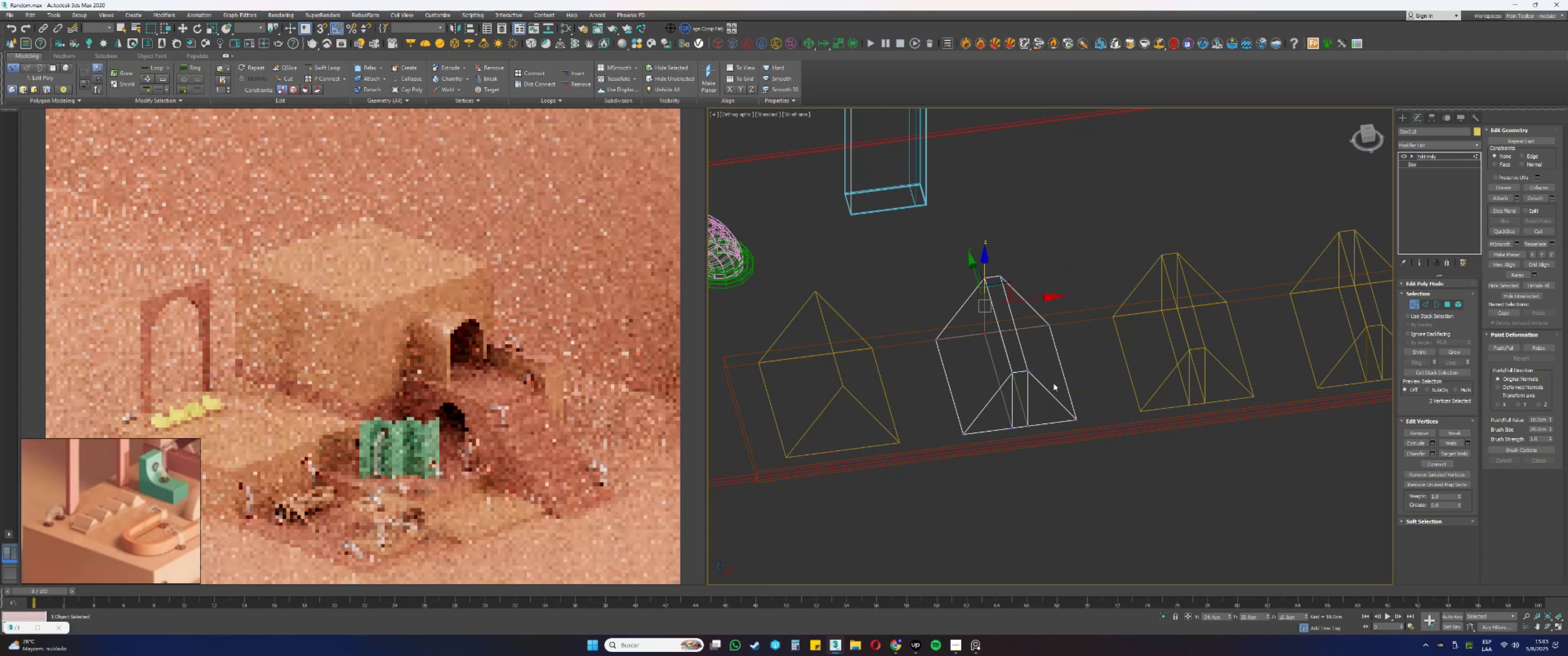 
left_click_drag(start_coordinate=[1007, 339], to_coordinate=[995, 325])
 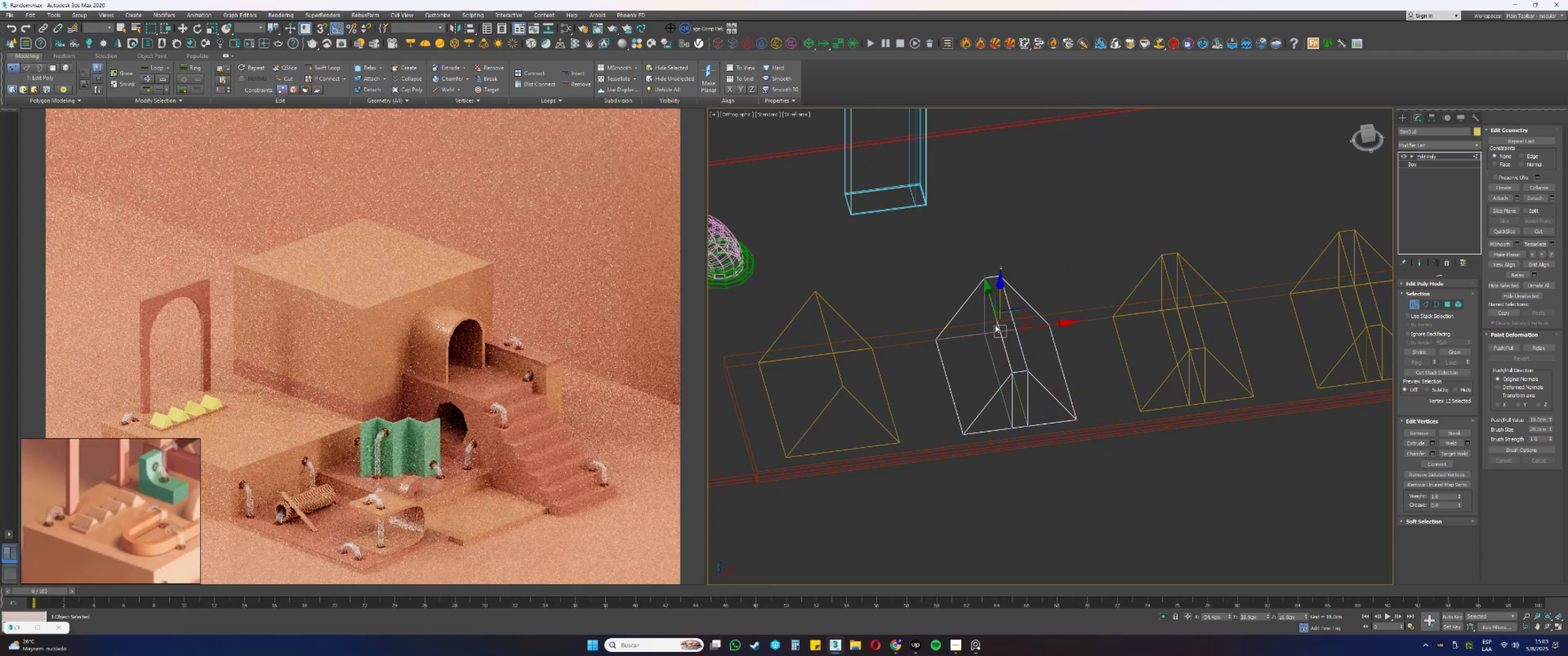 
hold_key(key=ControlLeft, duration=0.73)
left_click_drag(start_coordinate=[1016, 274], to_coordinate=[994, 280])
 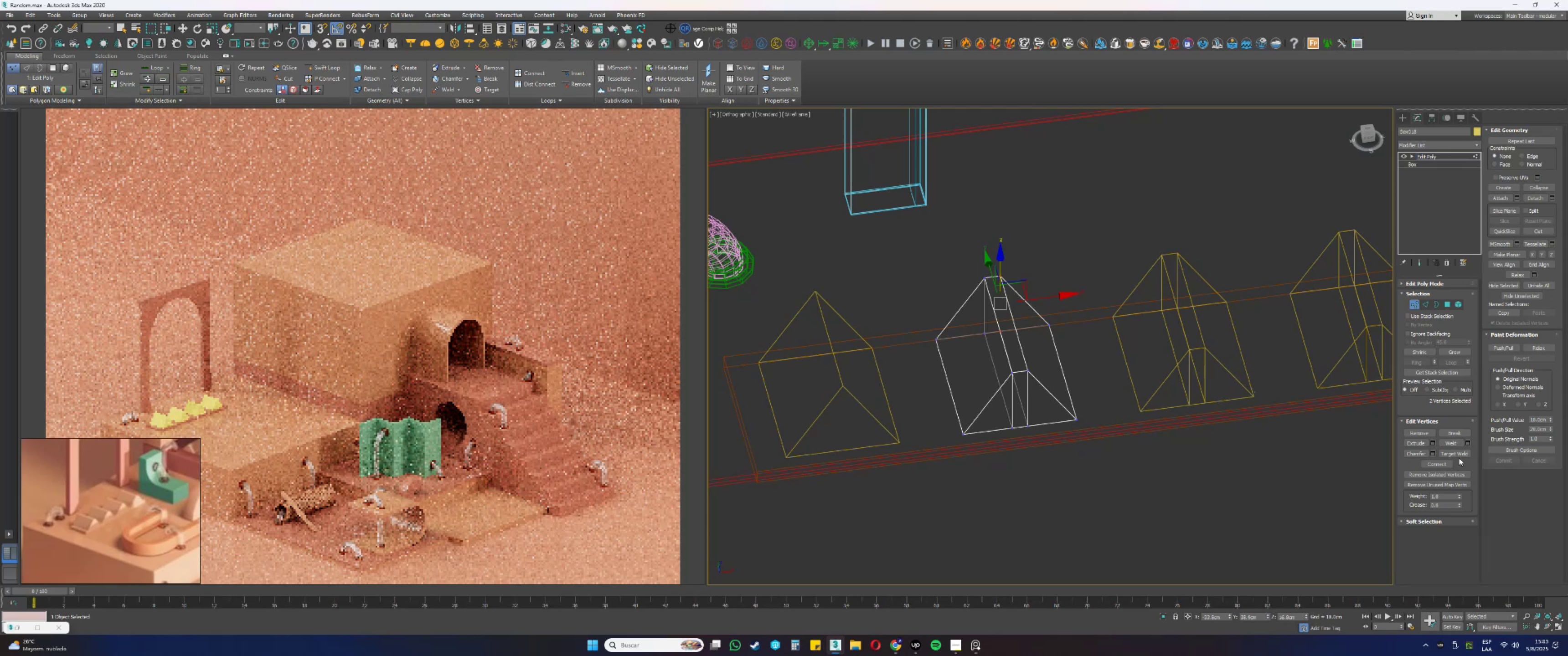 
left_click([1441, 463])
 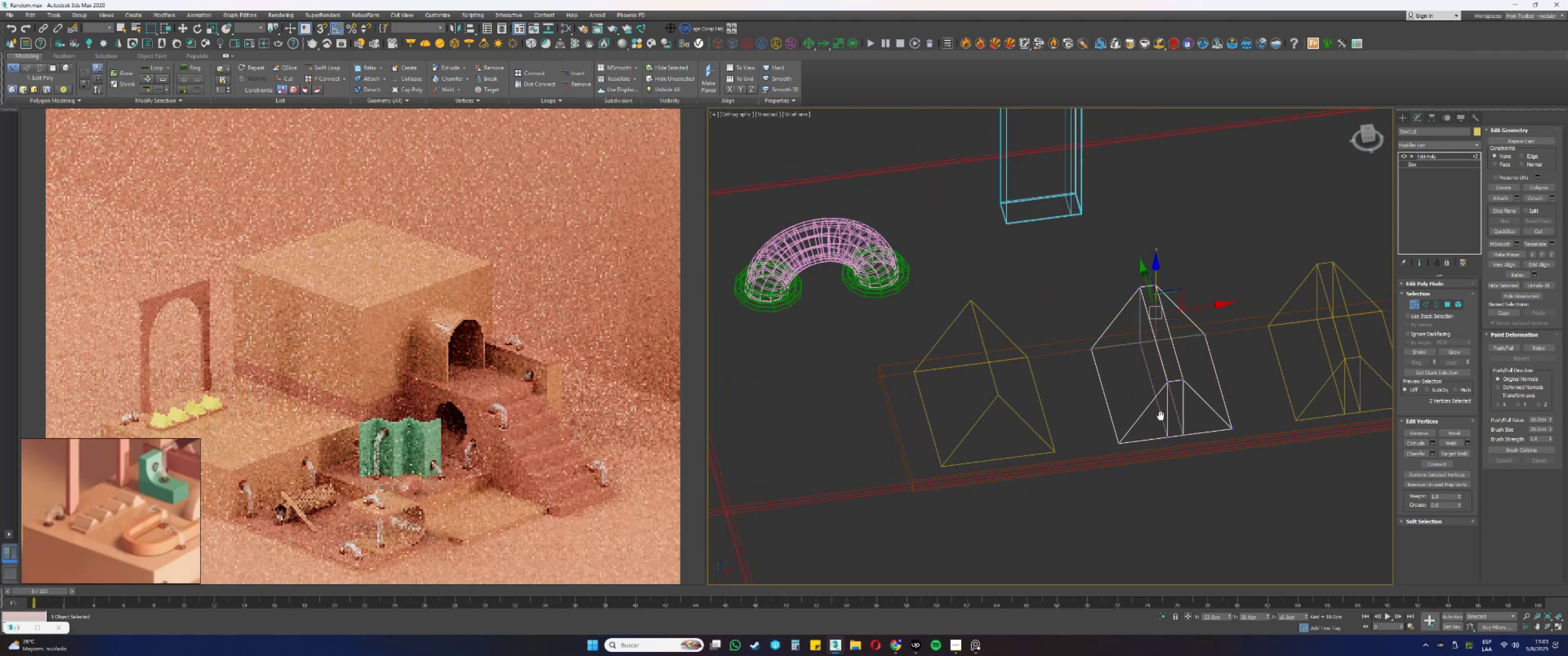 
left_click([1119, 401])
 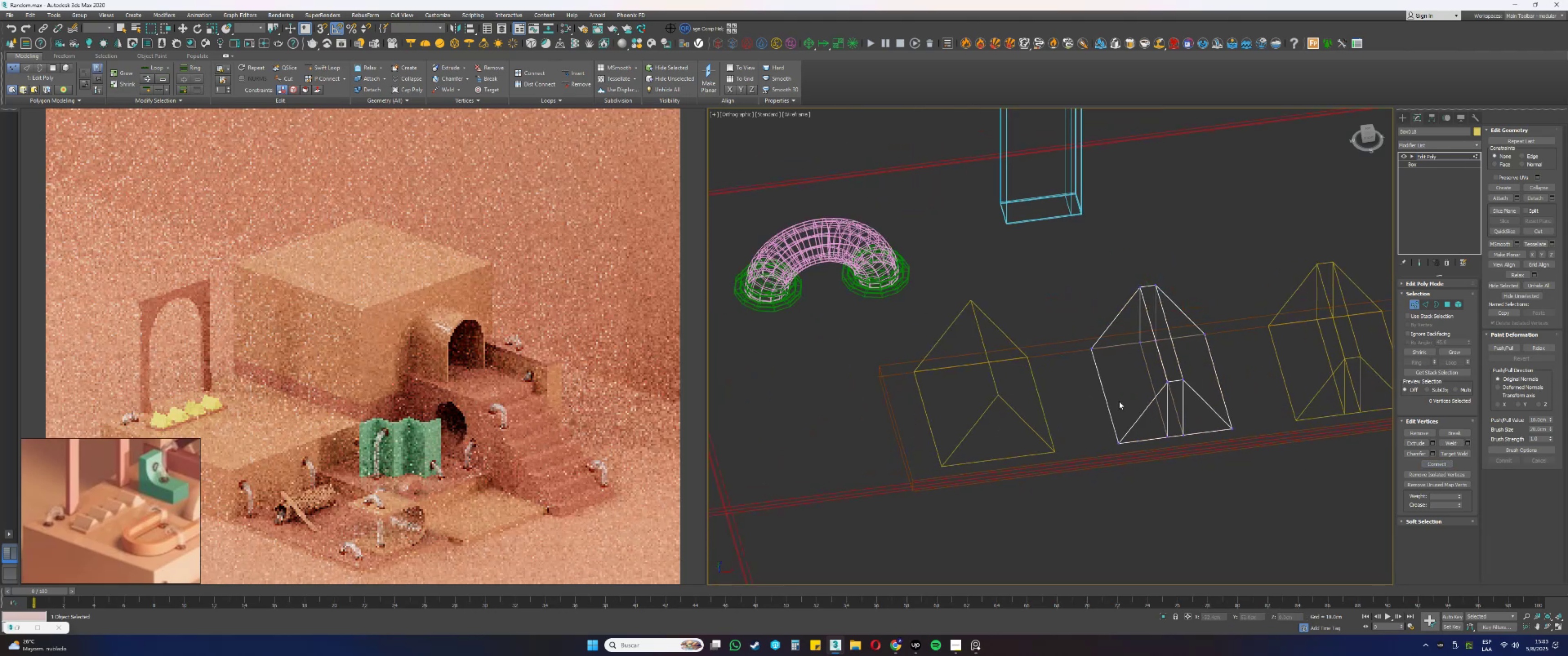 
type(22)
 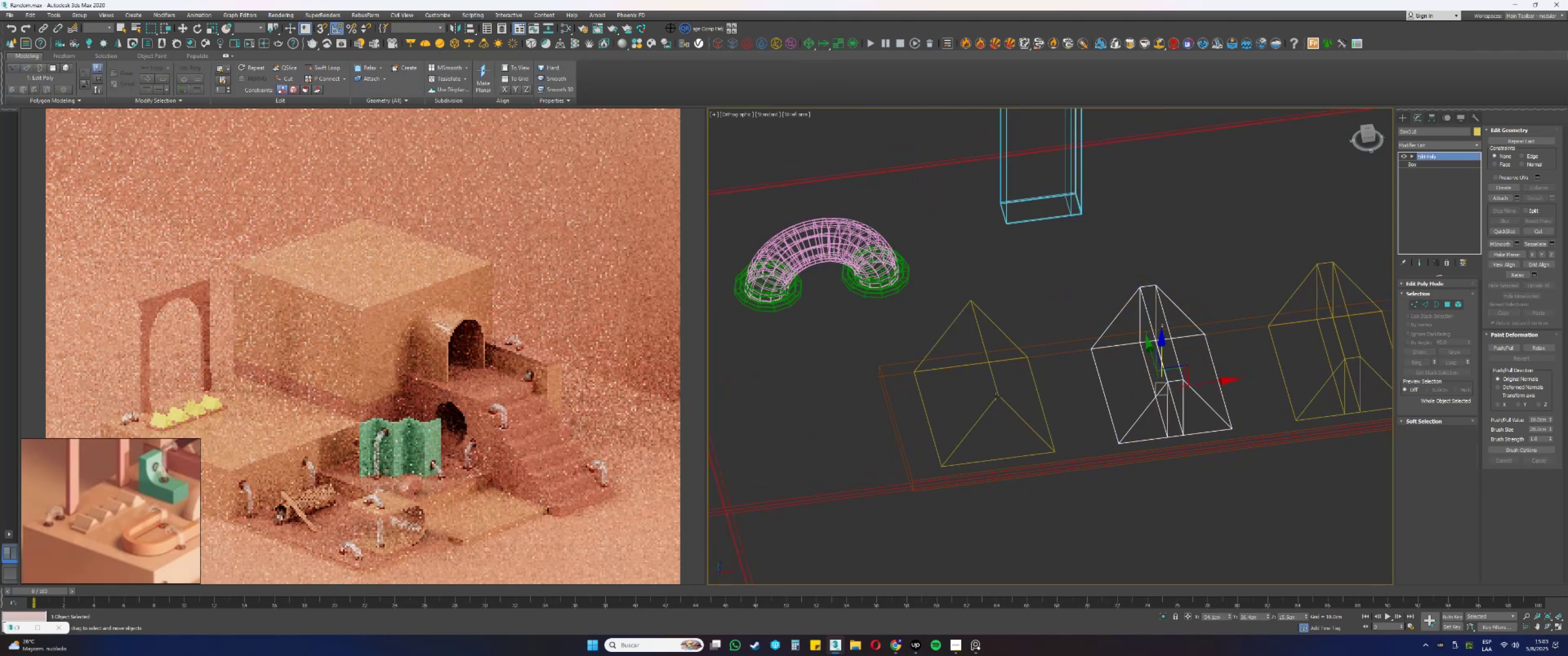 
left_click([996, 396])
 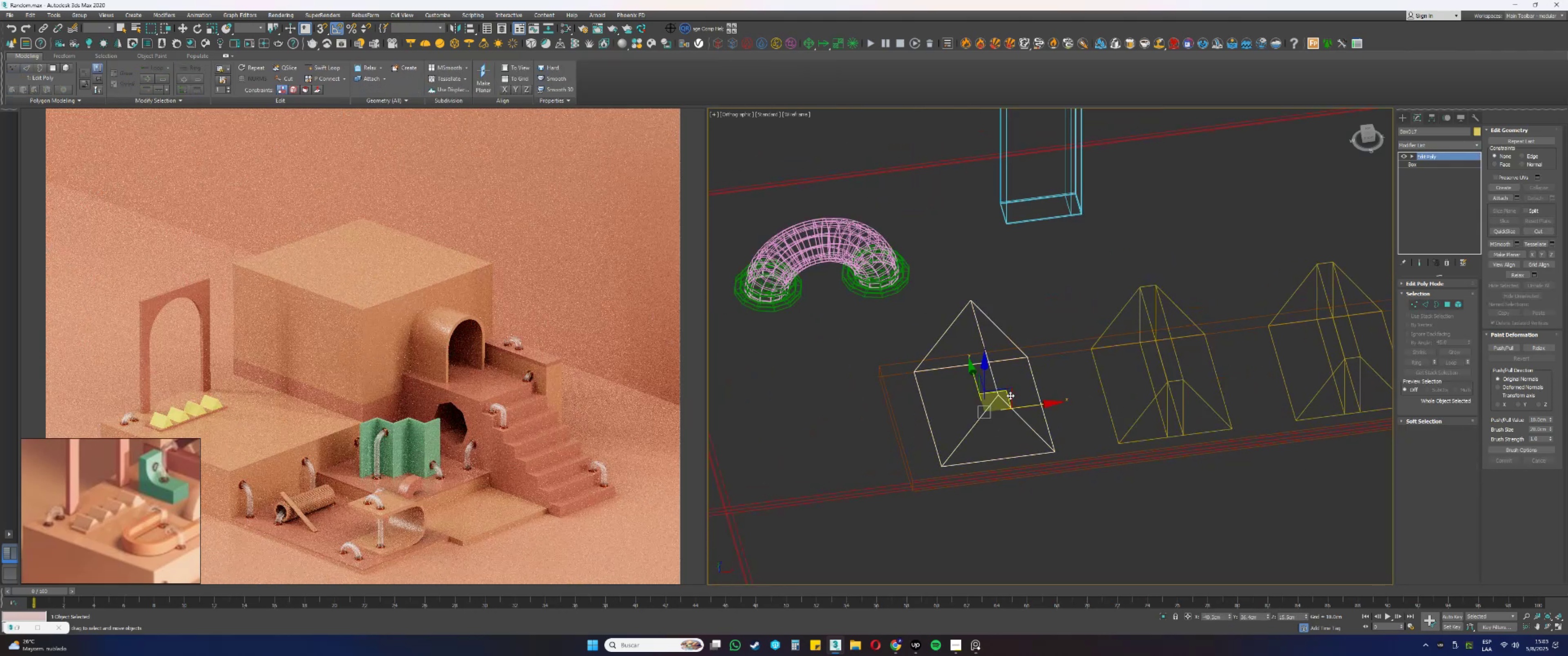 
key(2)
 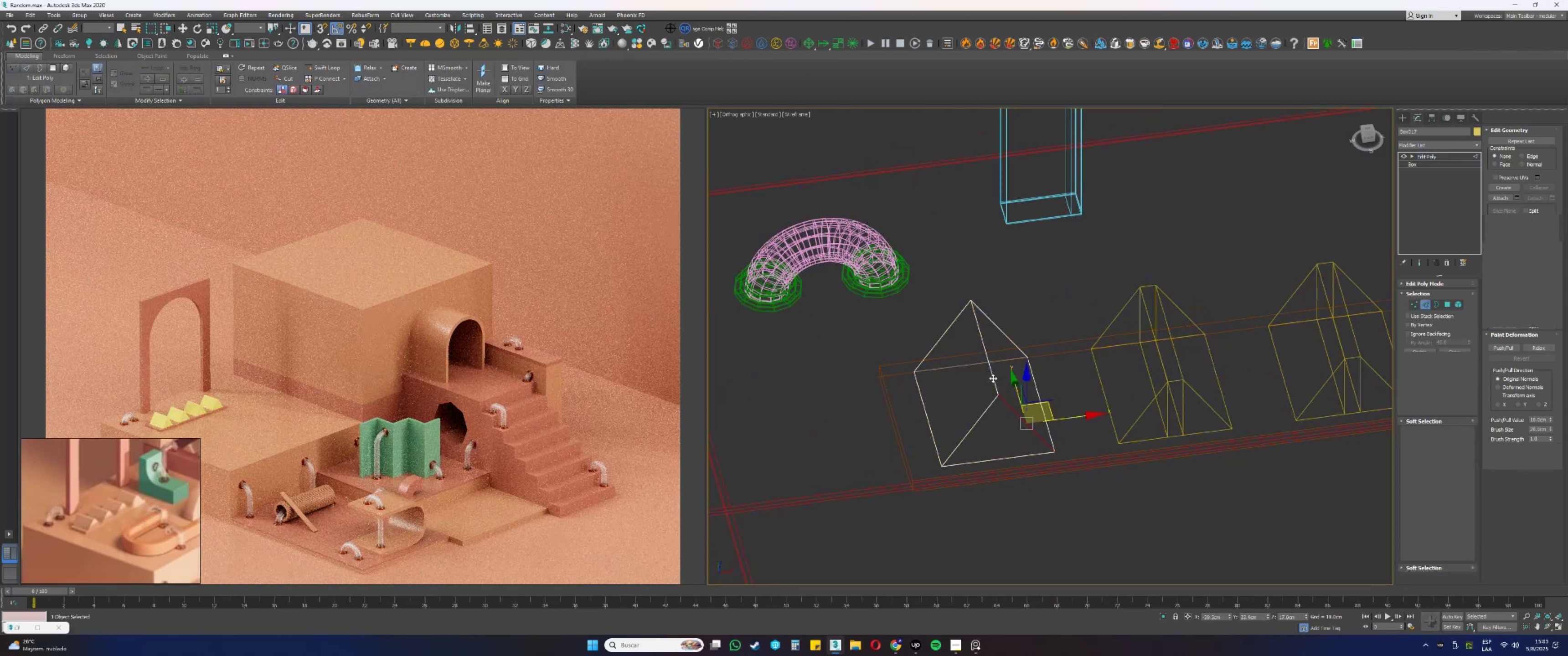 
left_click([992, 378])
 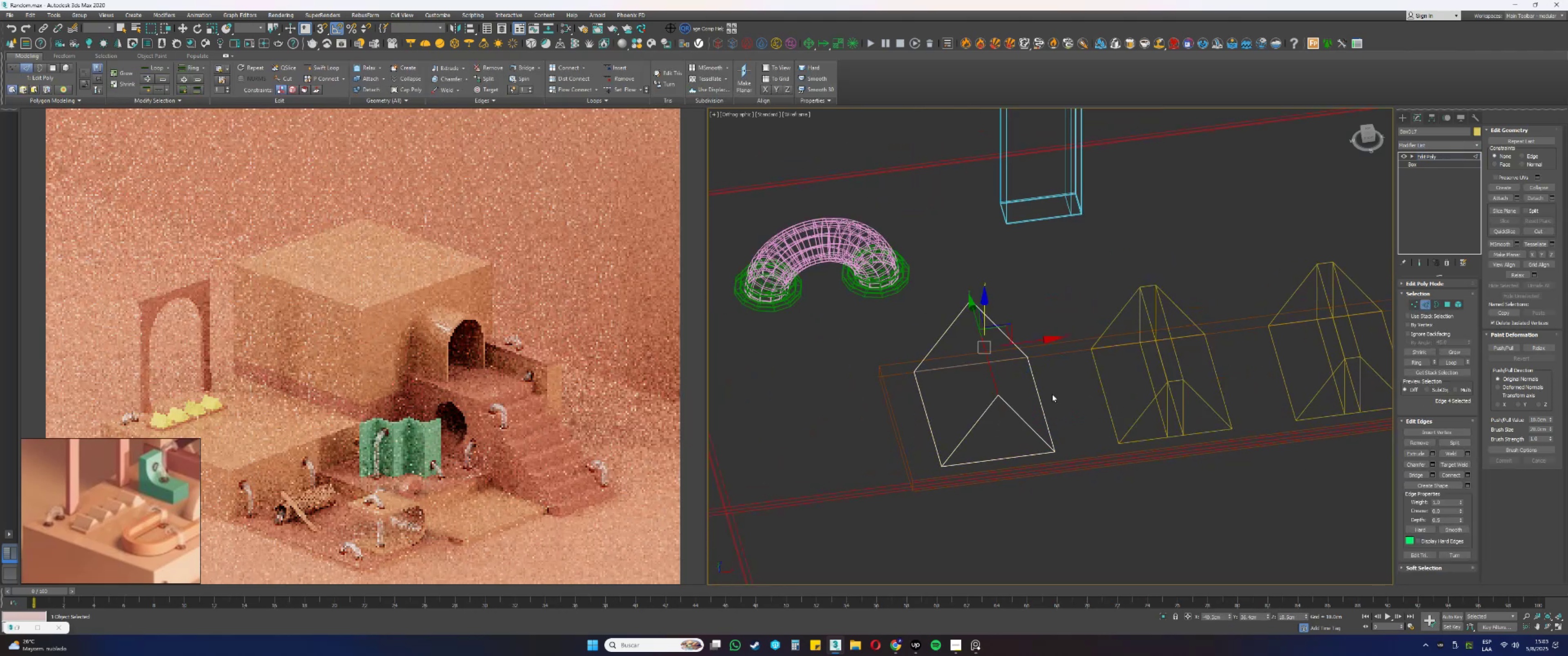 
key(F3)
 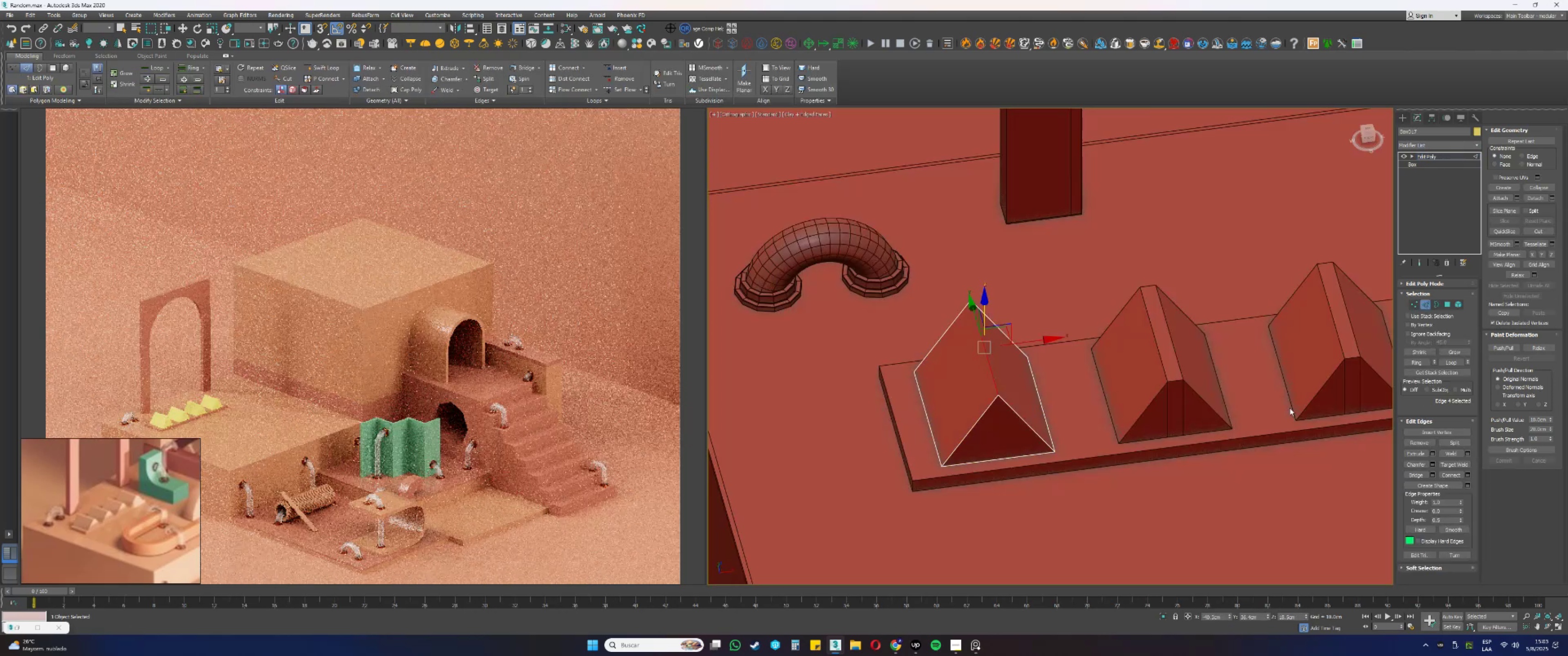 
key(F3)
 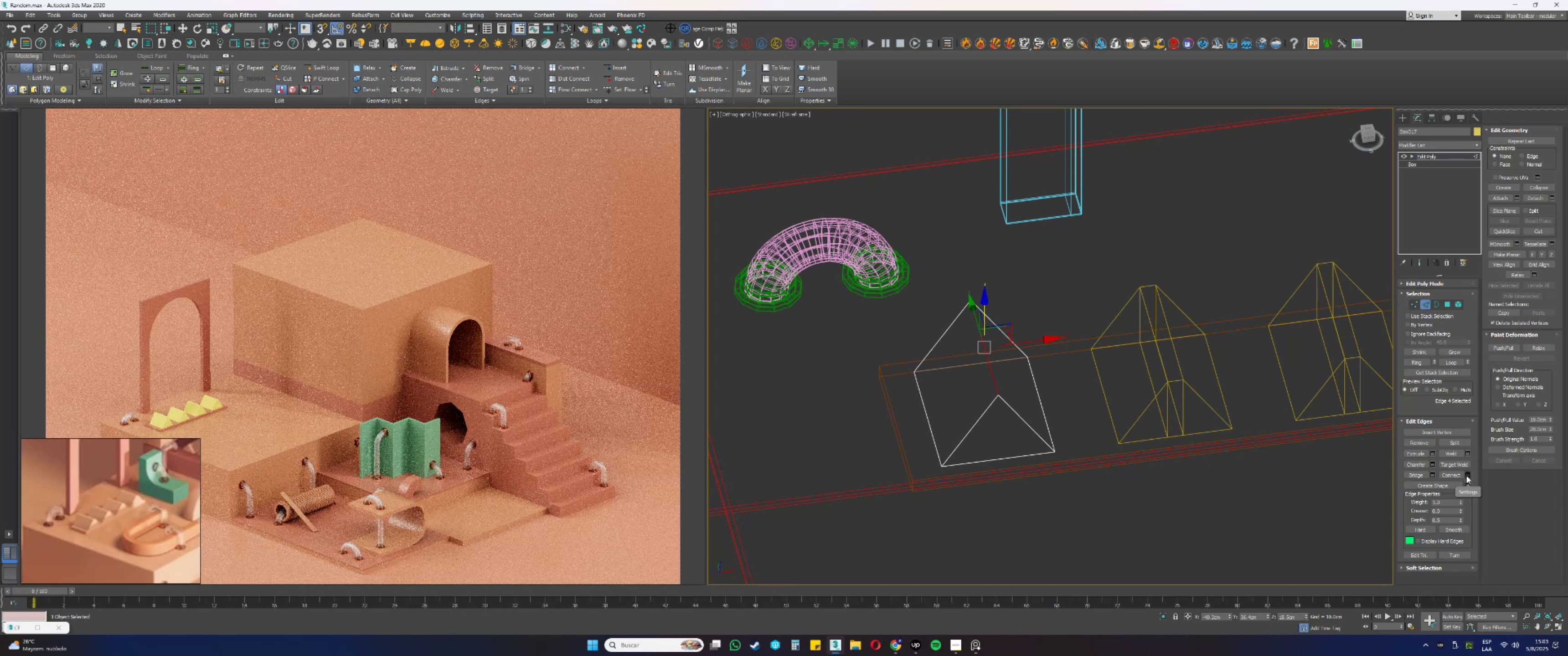 
left_click([1434, 461])
 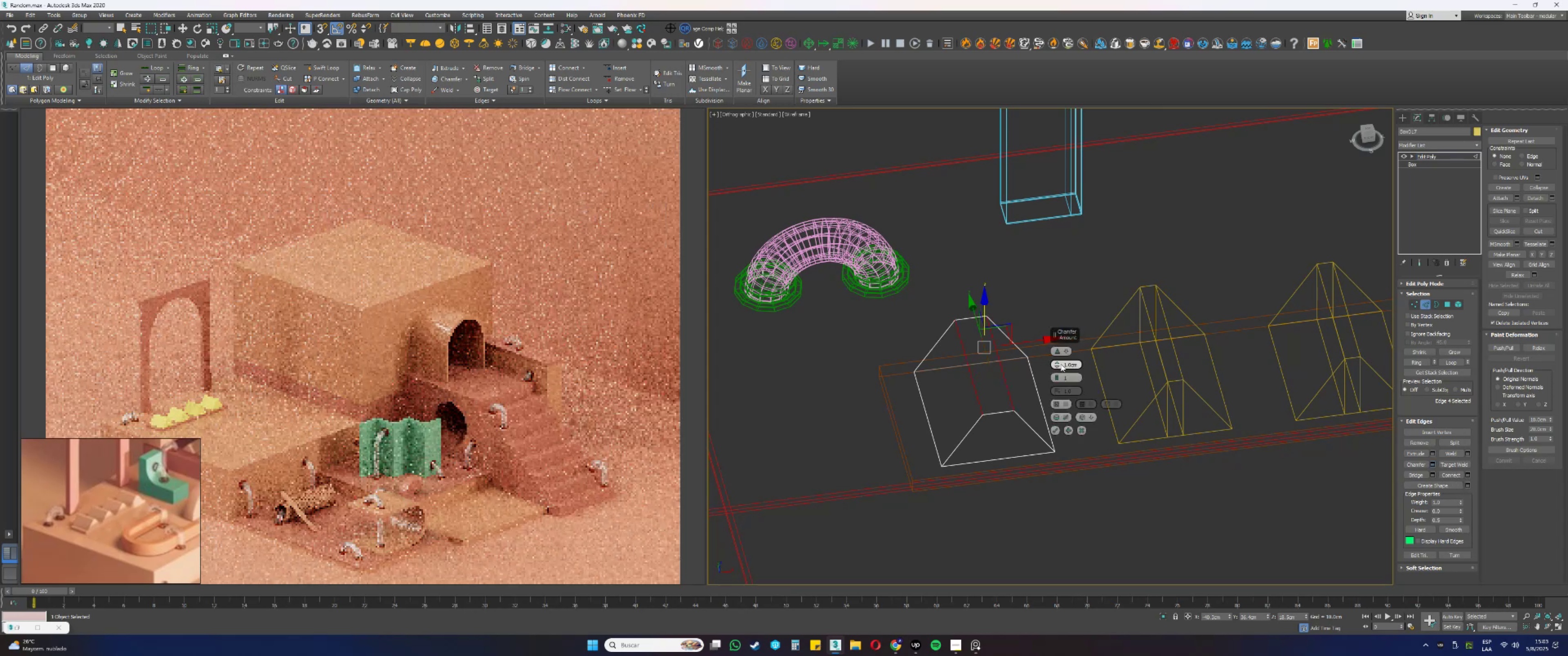 
double_click([1063, 364])
 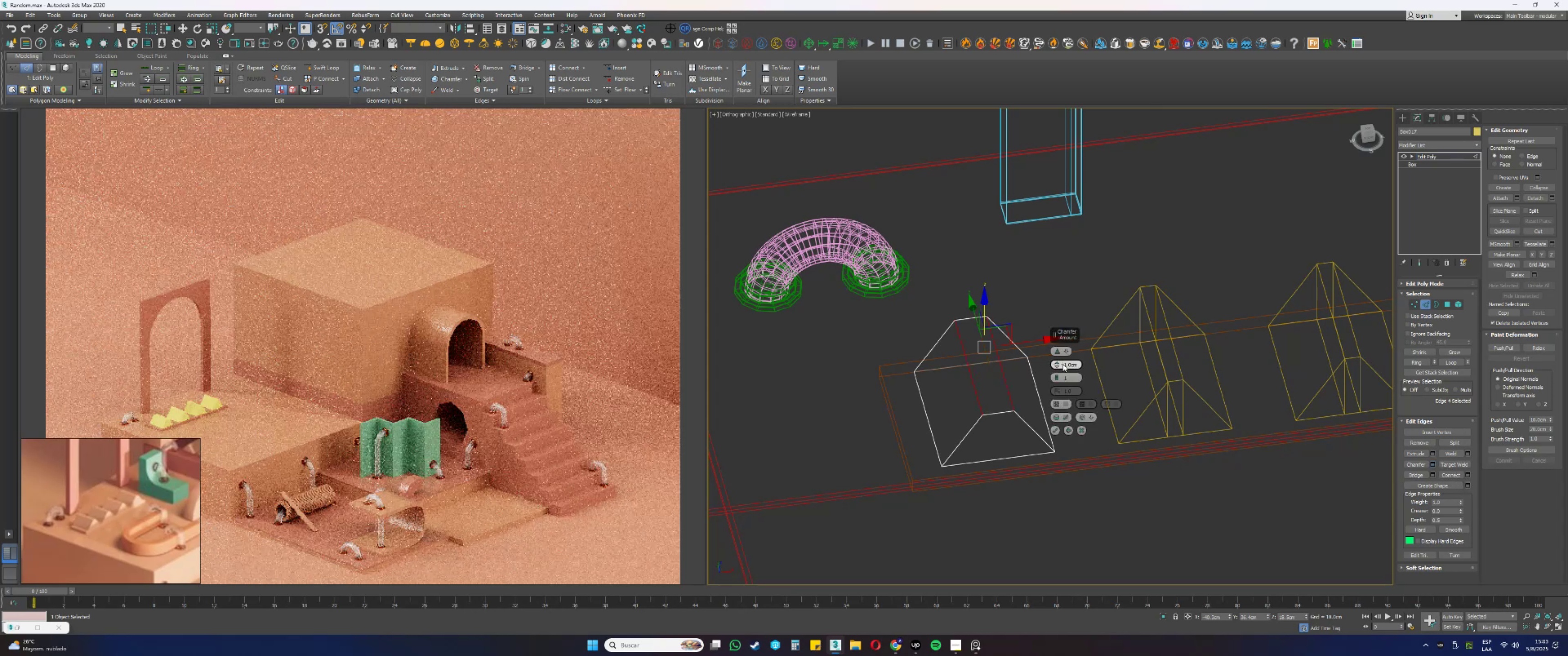 
triple_click([1063, 364])
 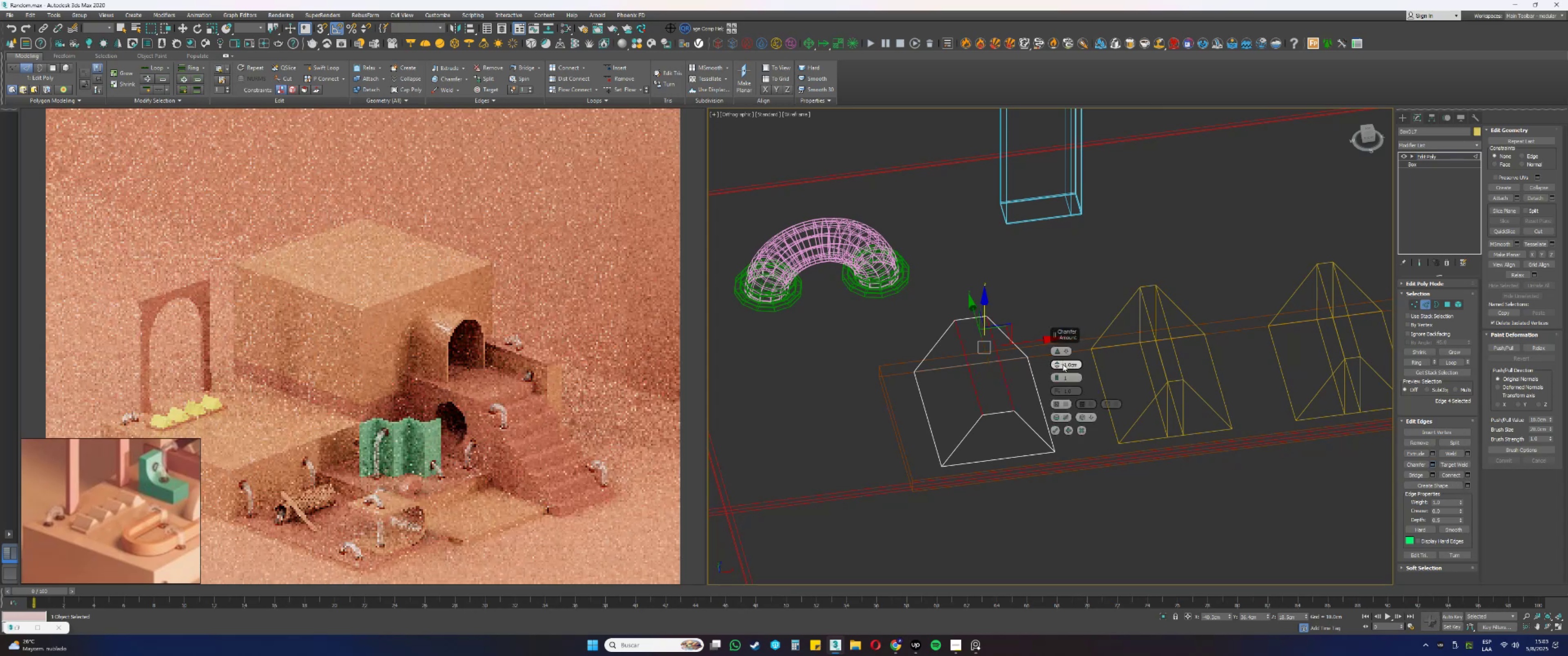 
triple_click([1064, 364])
 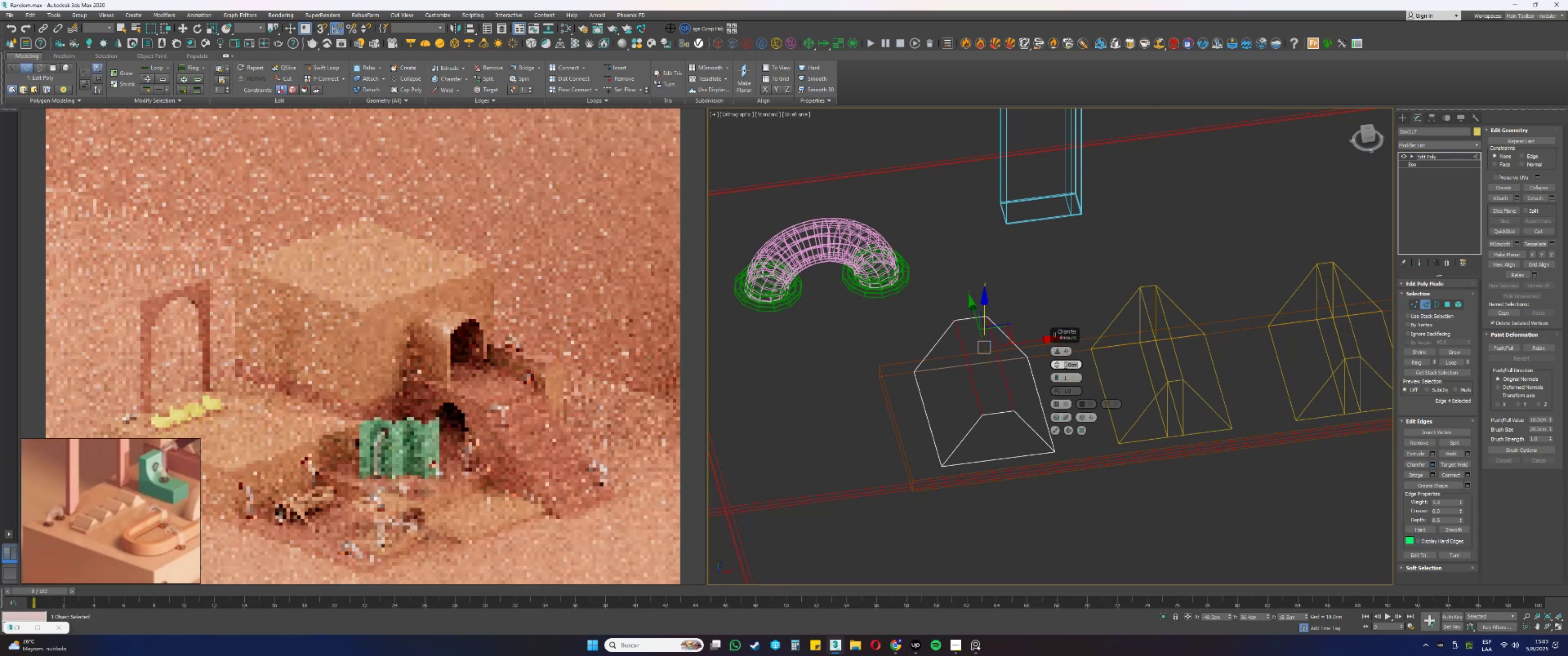 
triple_click([1064, 364])
 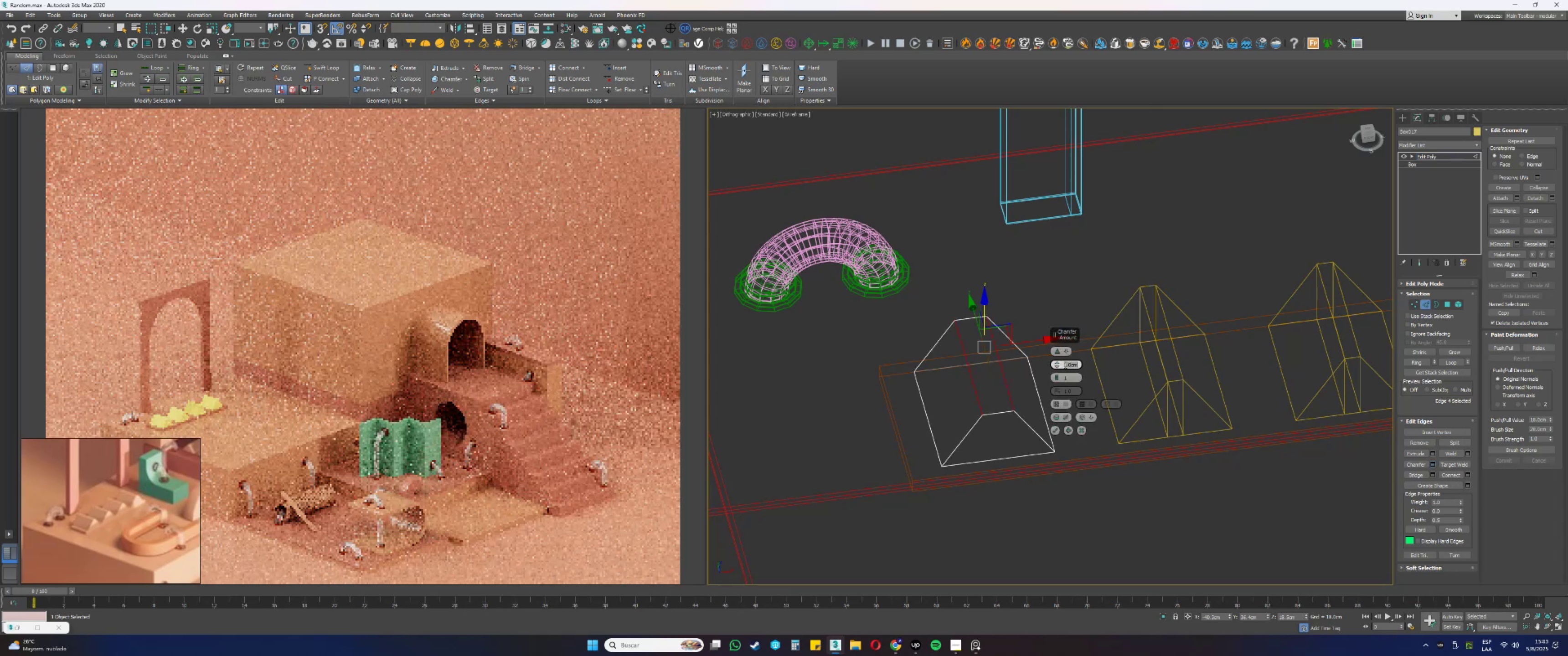 
key(NumpadDecimal)
 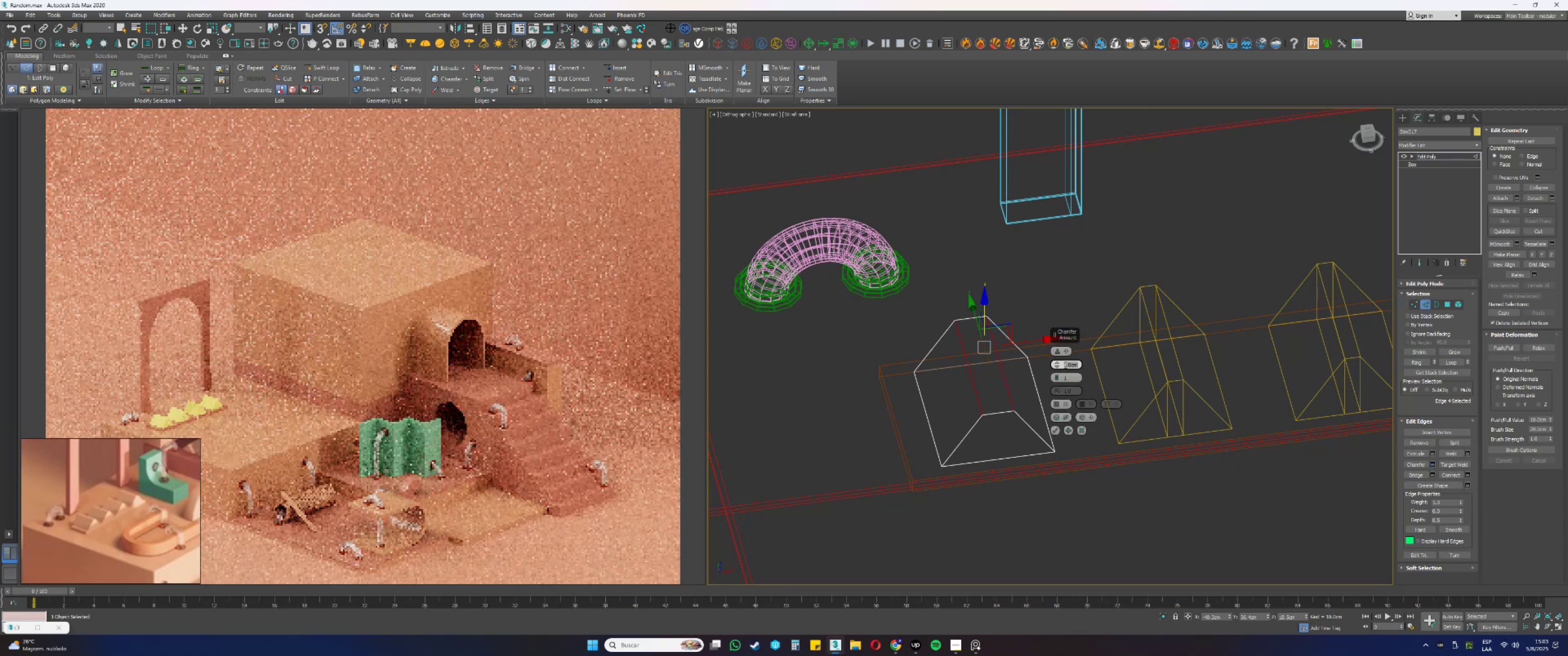 
key(Numpad5)
 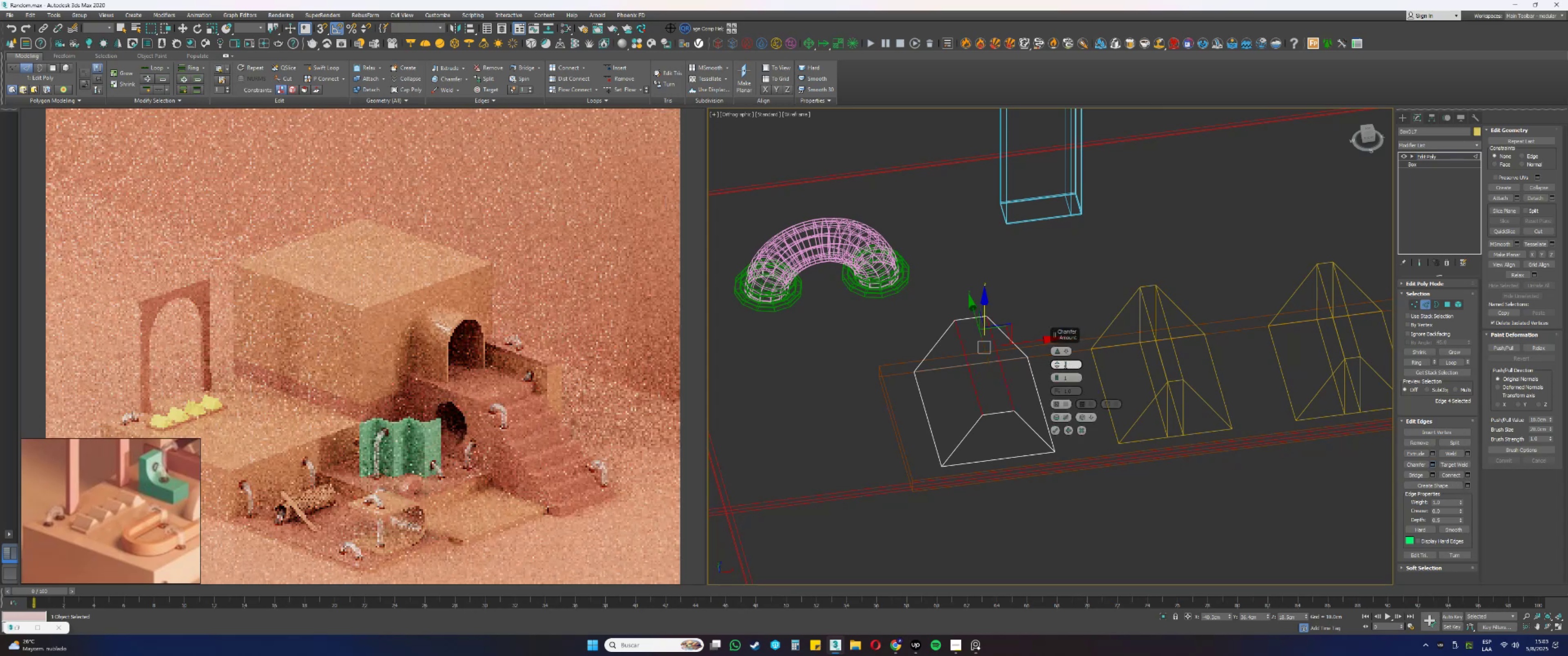 
key(NumpadEnter)
 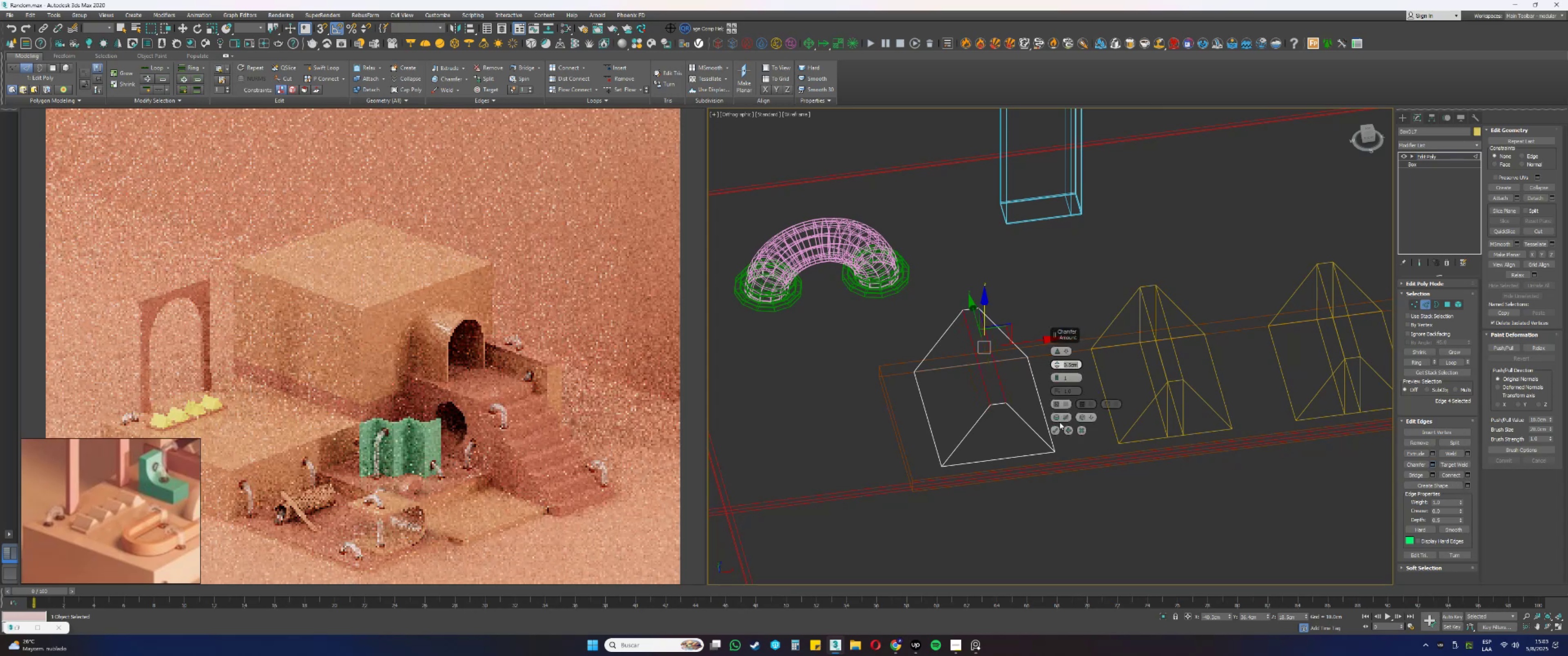 
left_click([1057, 431])
 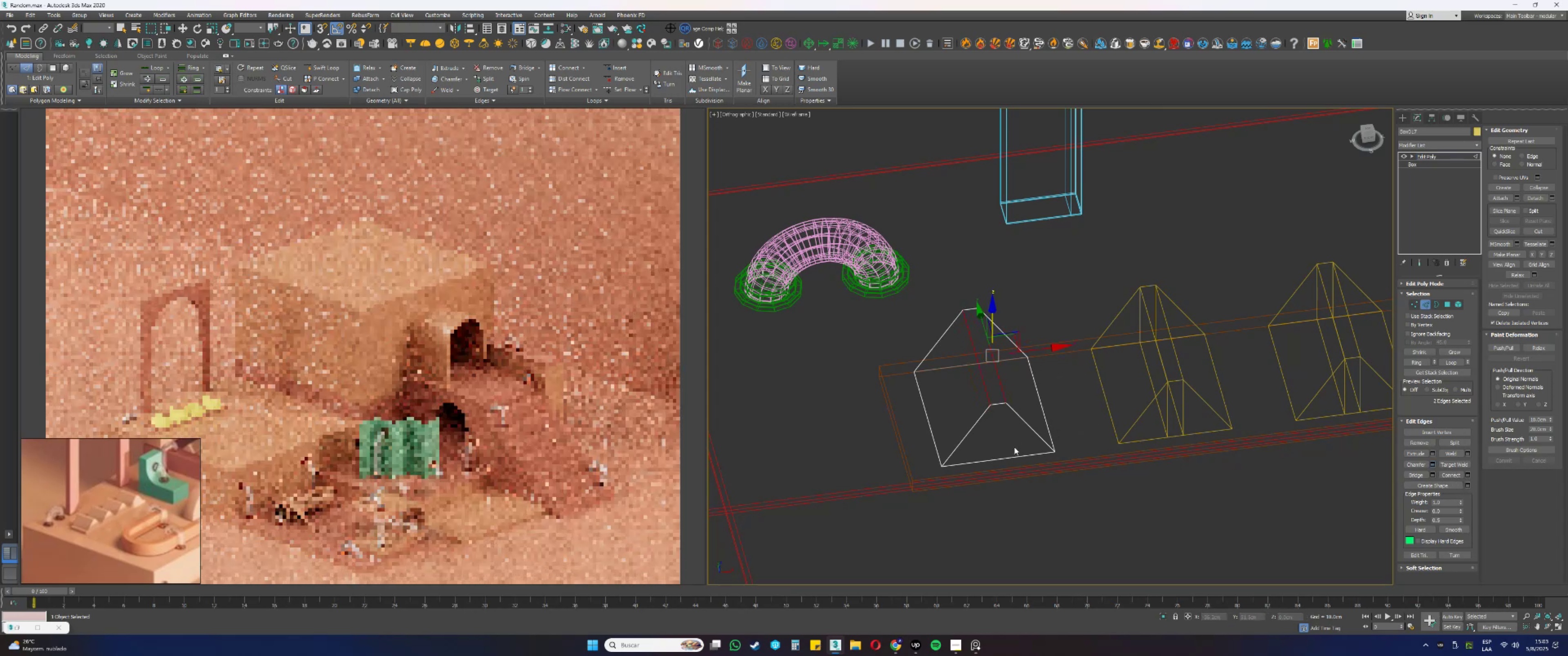 
left_click_drag(start_coordinate=[1006, 472], to_coordinate=[999, 446])
 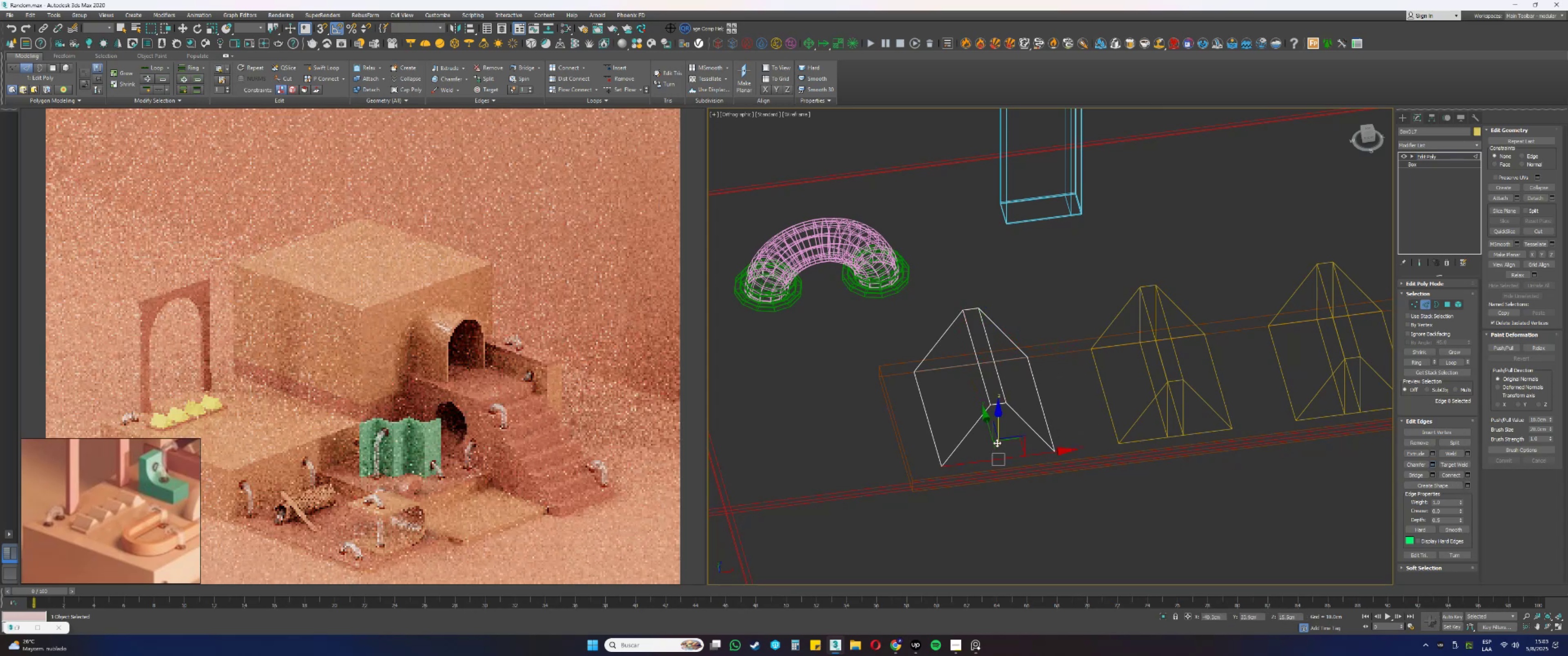 
hold_key(key=ControlLeft, duration=0.46)
left_click_drag(start_coordinate=[965, 369], to_coordinate=[961, 359])
 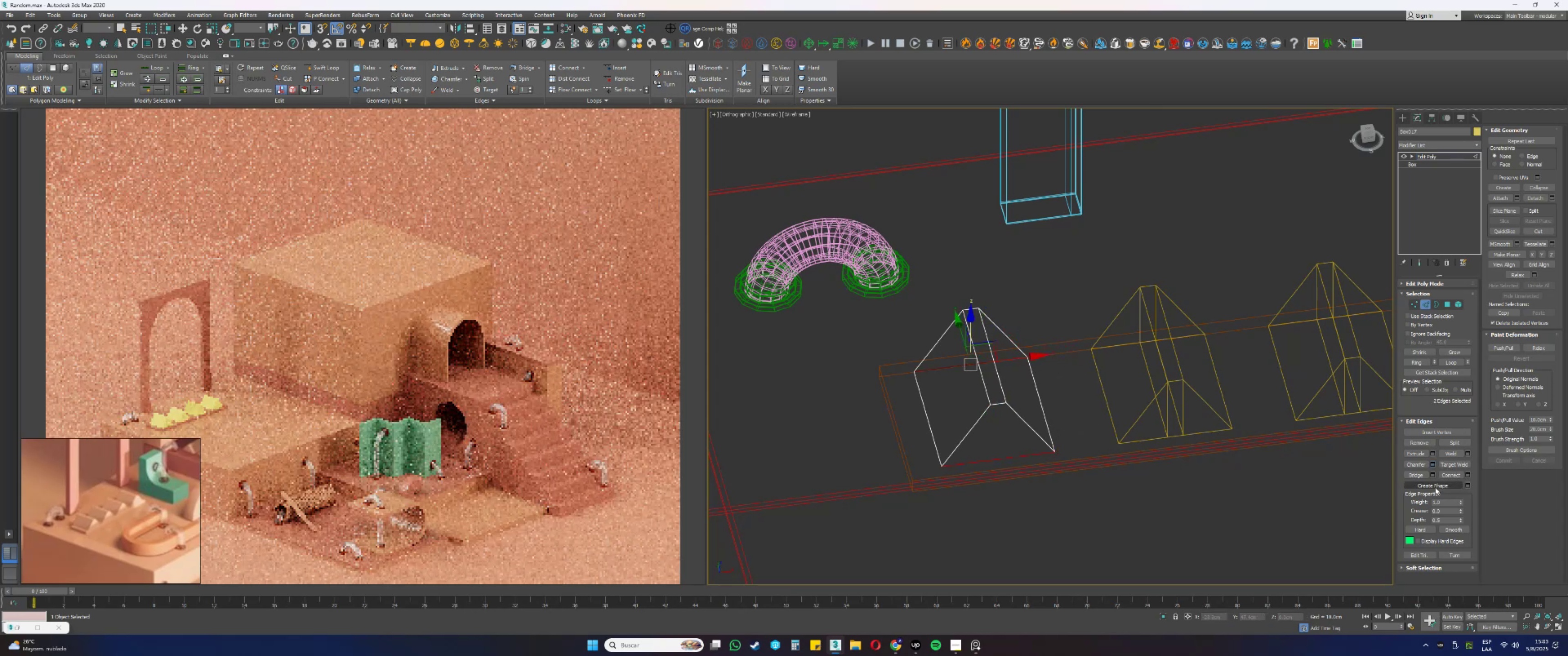 
left_click([1450, 475])
 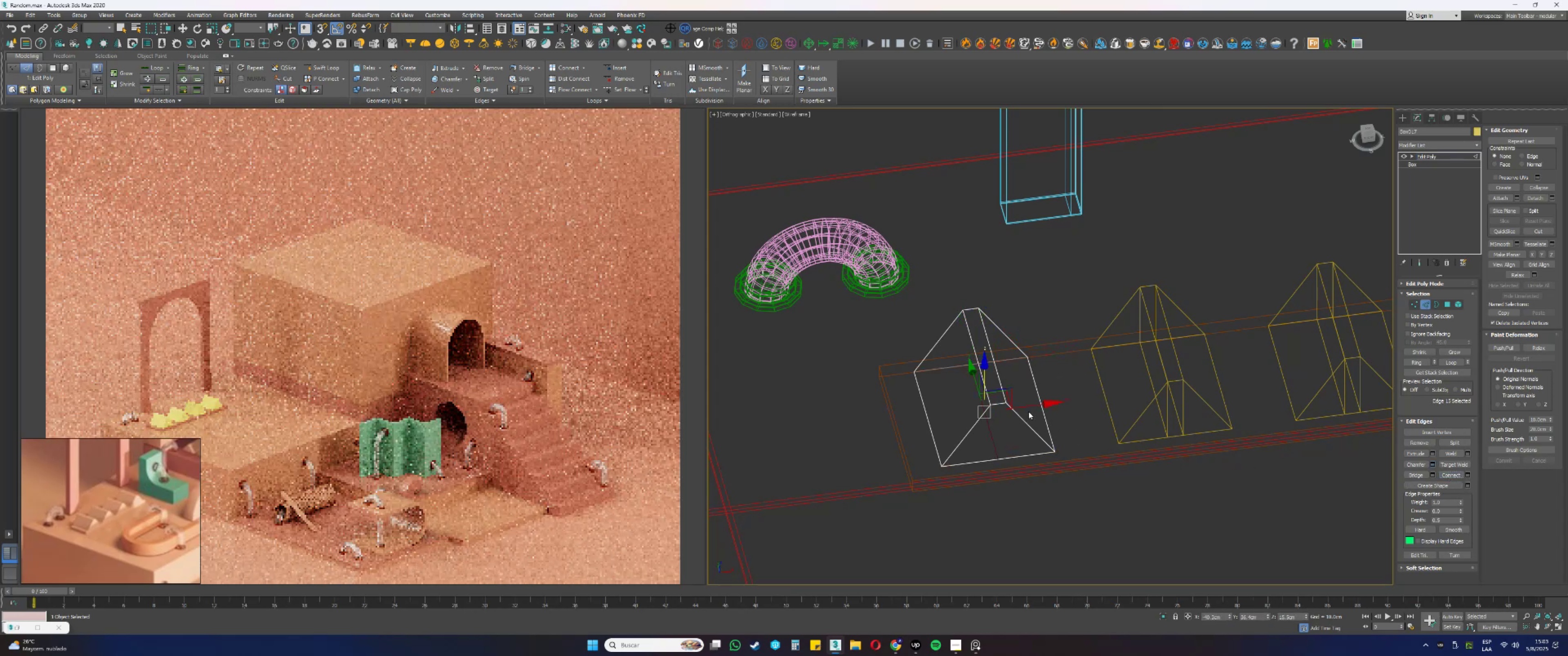 
left_click_drag(start_coordinate=[1024, 407], to_coordinate=[989, 403])
 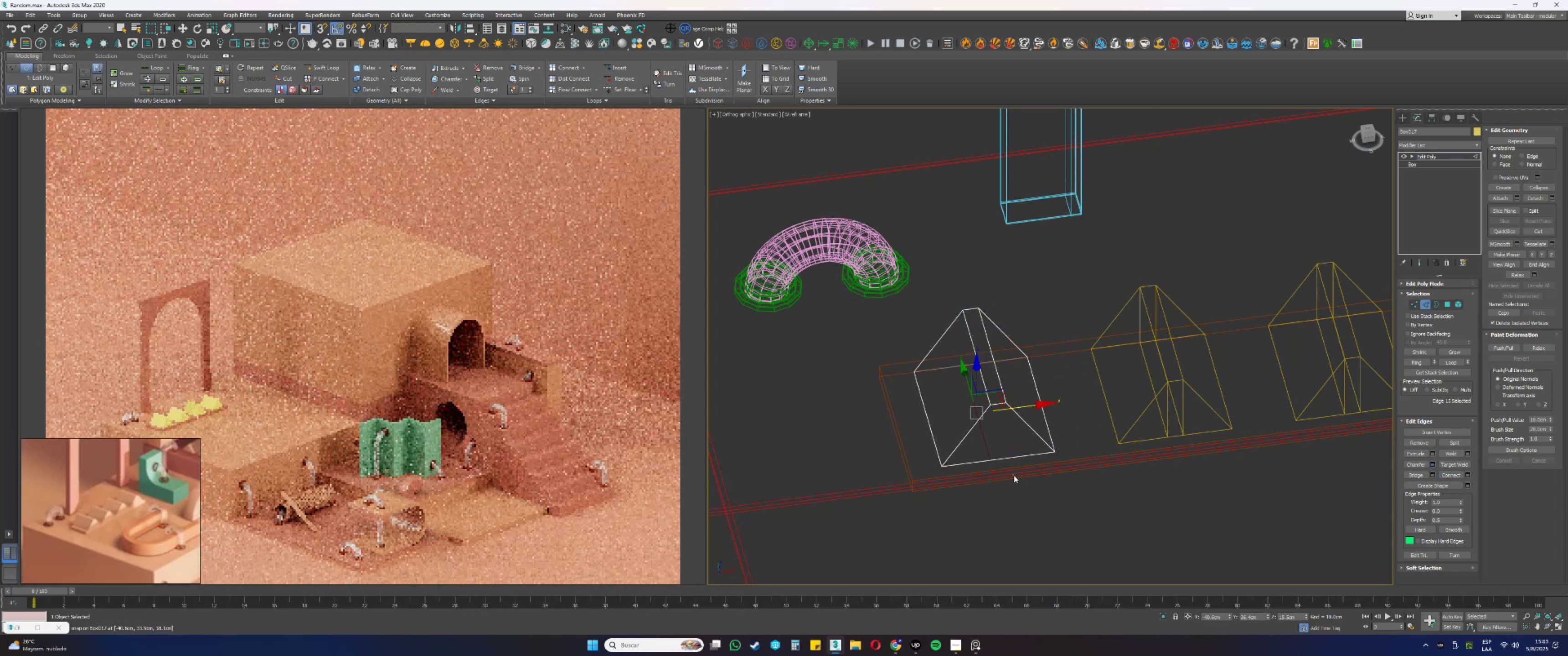 
type(ssssss1ss)
 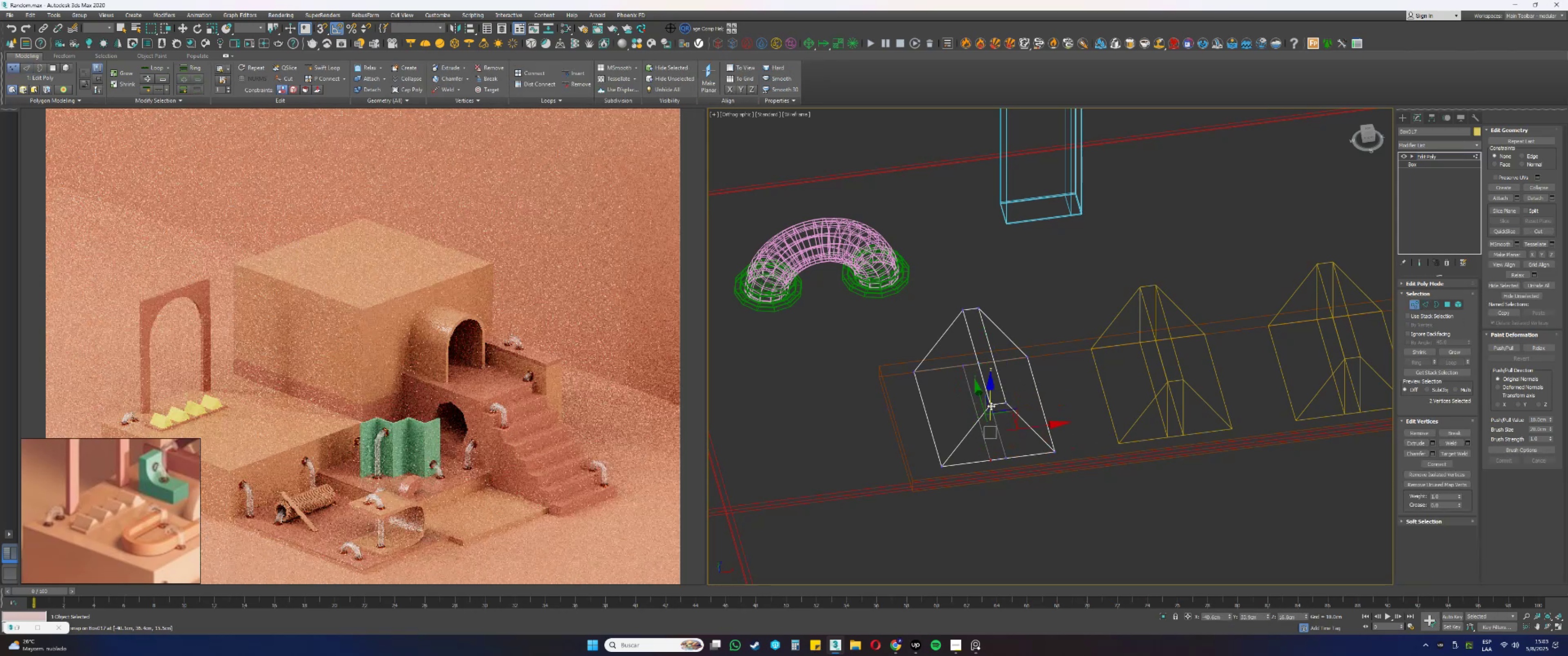 
left_click_drag(start_coordinate=[1014, 477], to_coordinate=[1010, 446])
 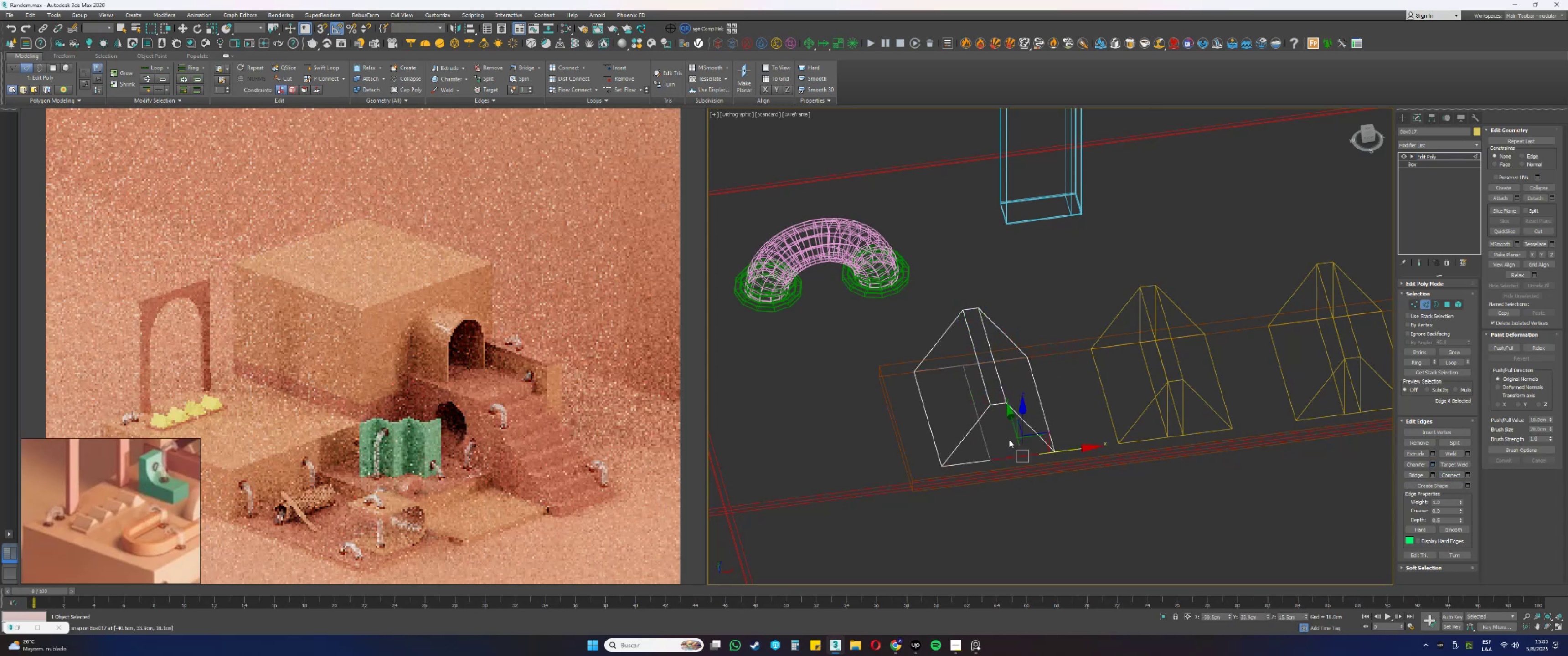 
hold_key(key=ControlLeft, duration=0.46)
left_click_drag(start_coordinate=[1011, 364], to_coordinate=[1008, 355])
 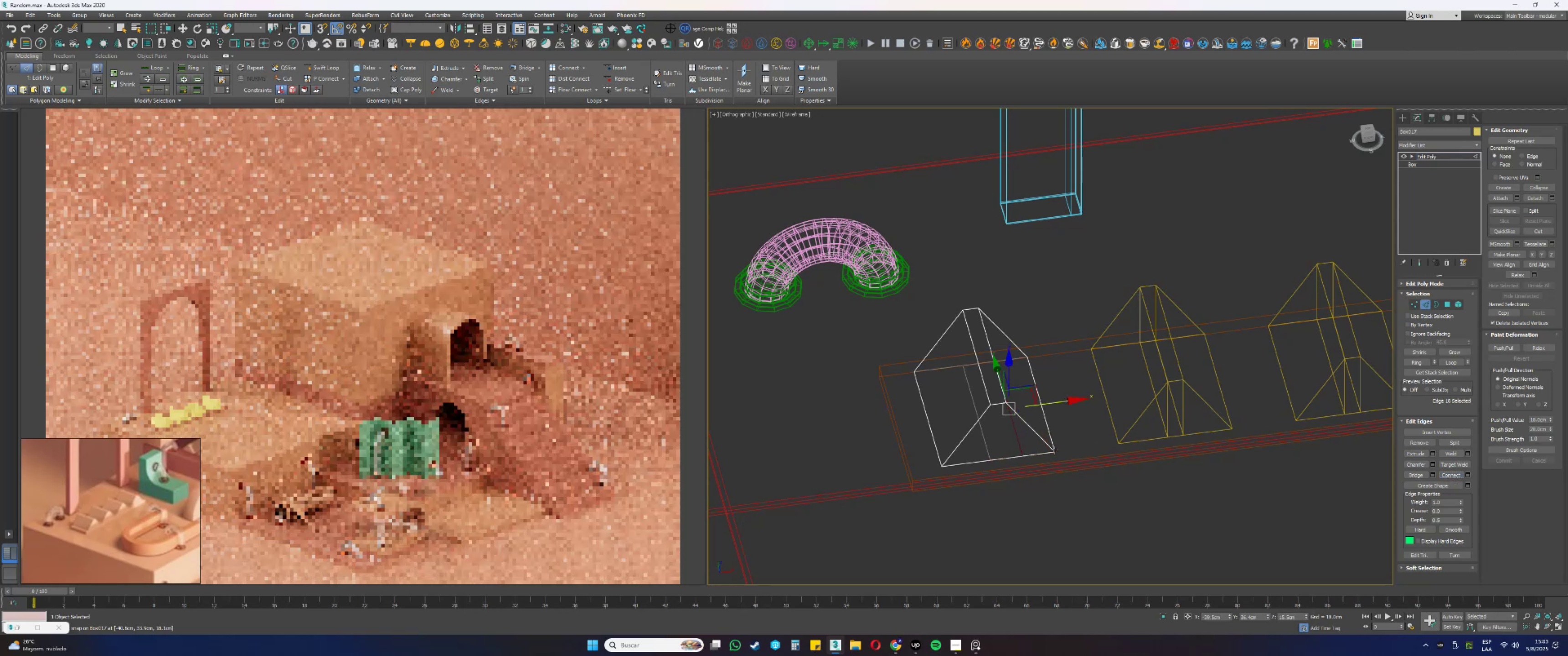 
left_click_drag(start_coordinate=[1047, 403], to_coordinate=[1004, 402])
 